 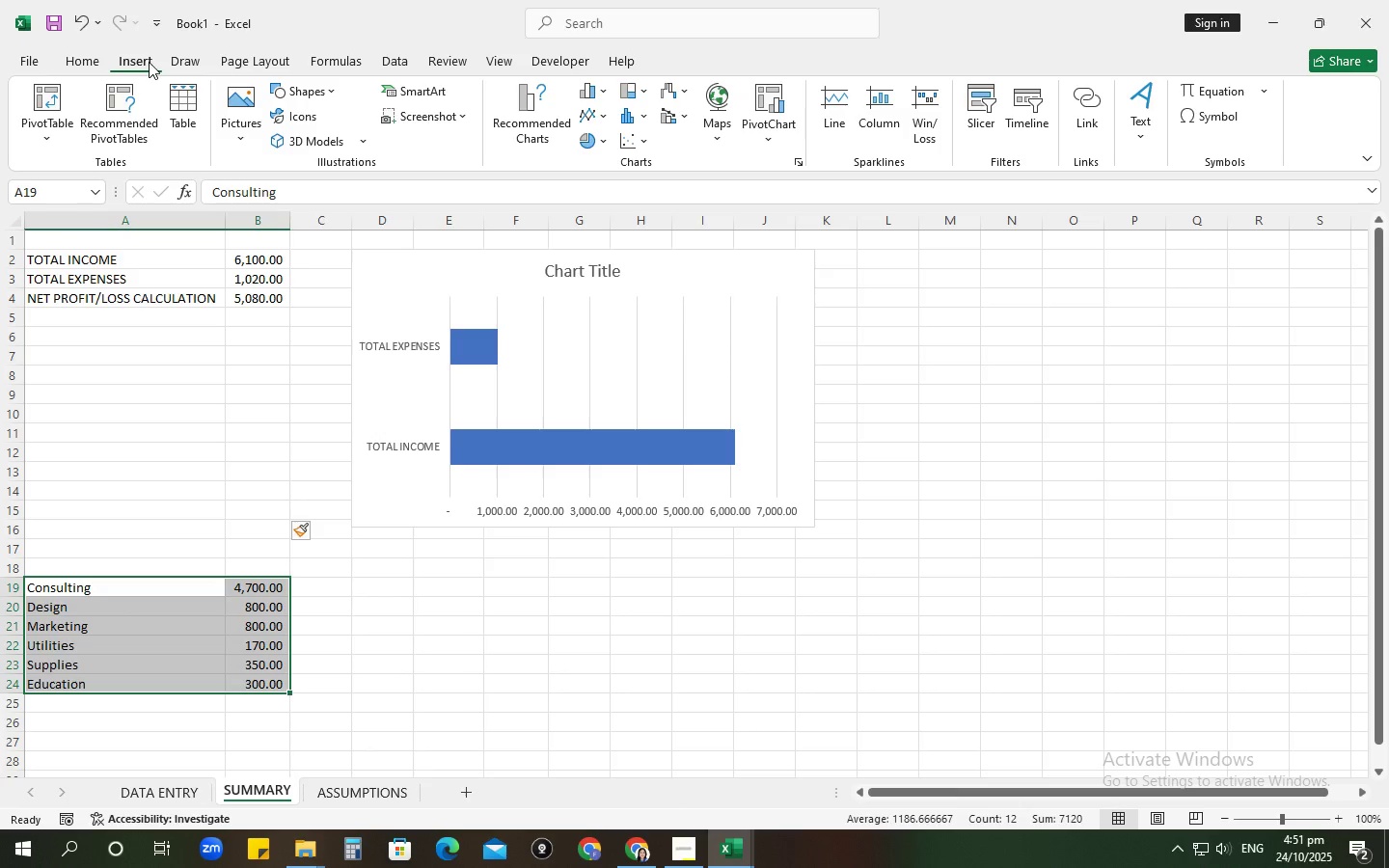 
left_click([746, 859])
 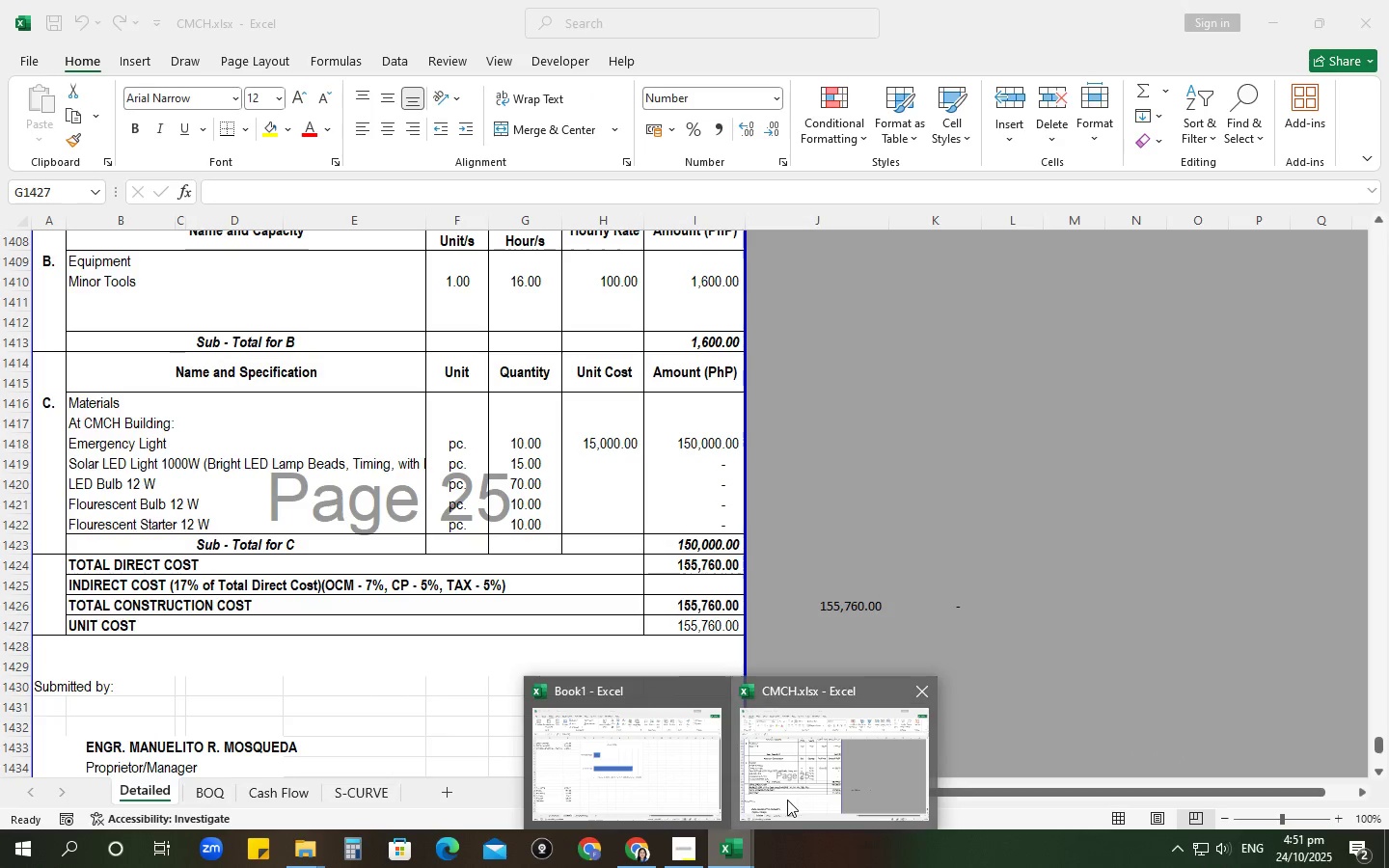 
left_click([787, 800])
 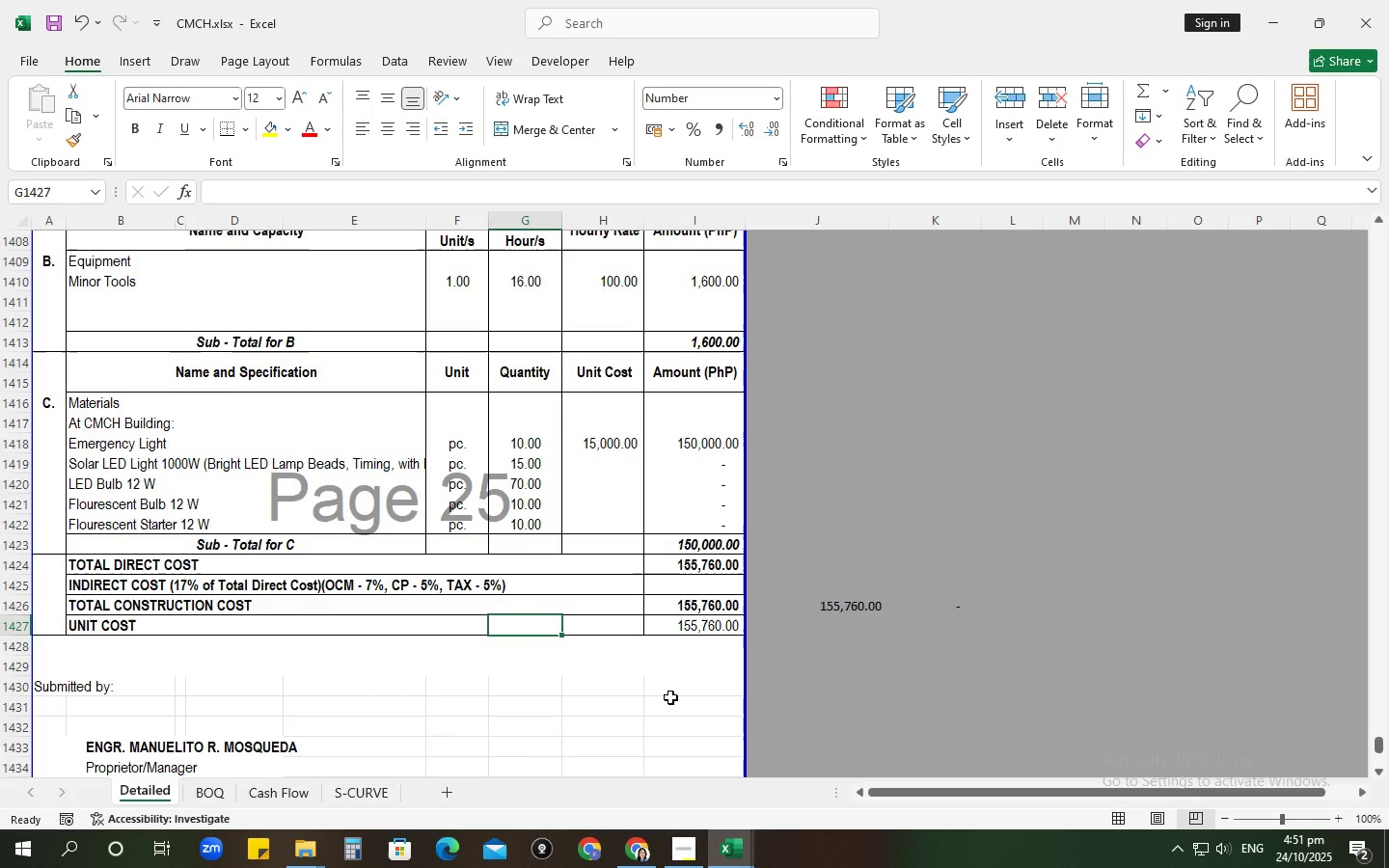 
scroll: coordinate [670, 697], scroll_direction: up, amount: 3.0
 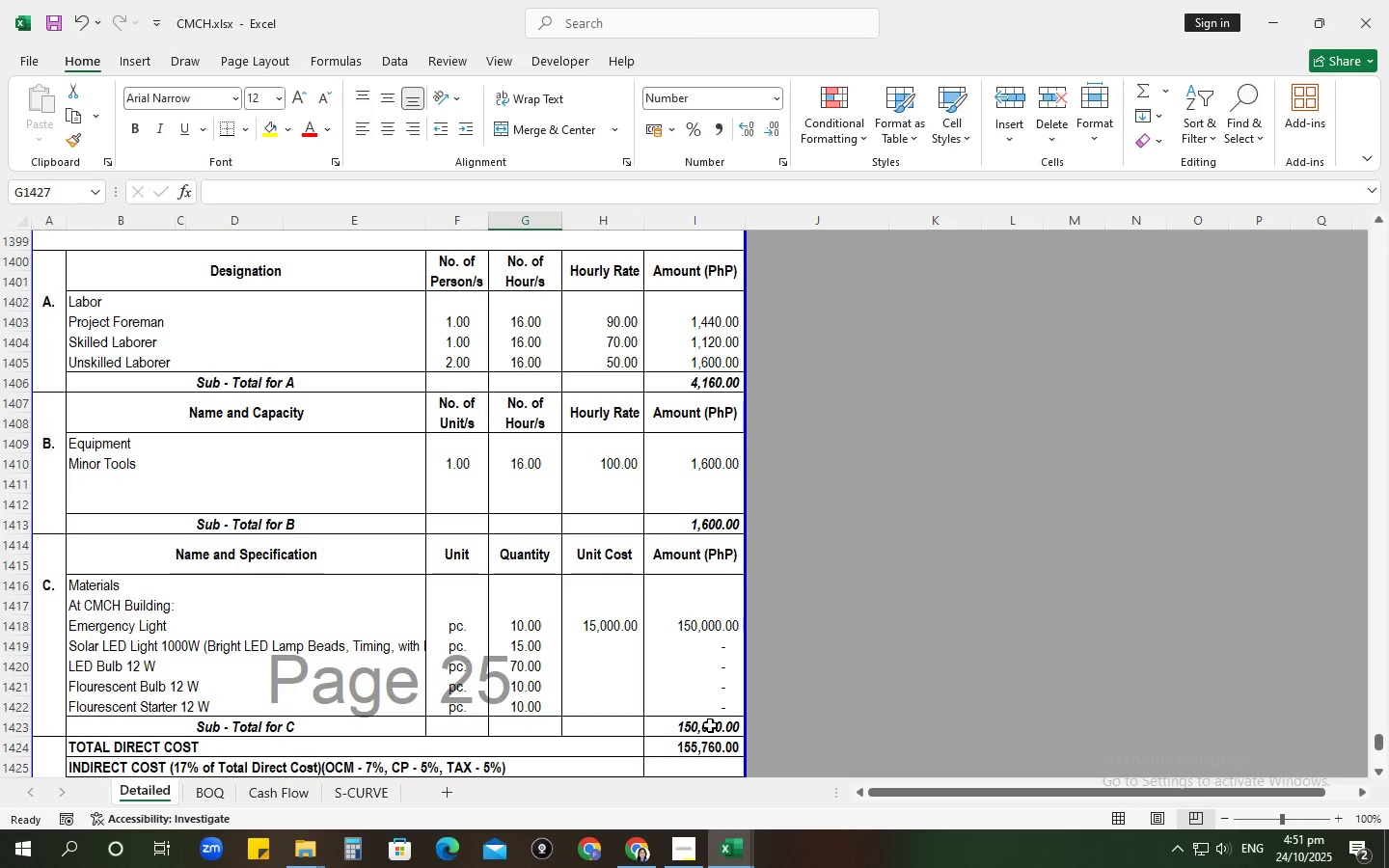 
wait(10.35)
 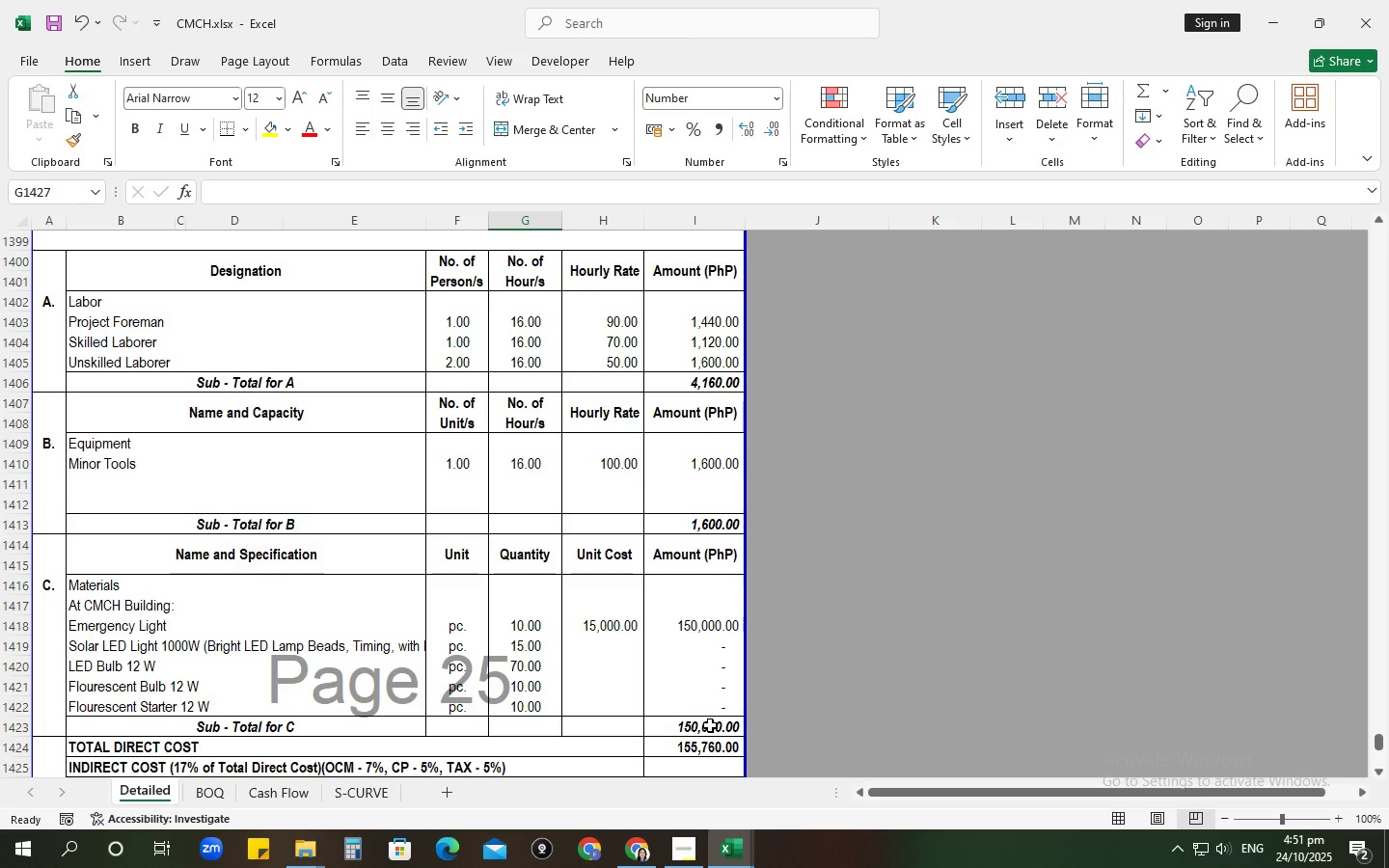 
scroll: coordinate [448, 639], scroll_direction: up, amount: 2.0
 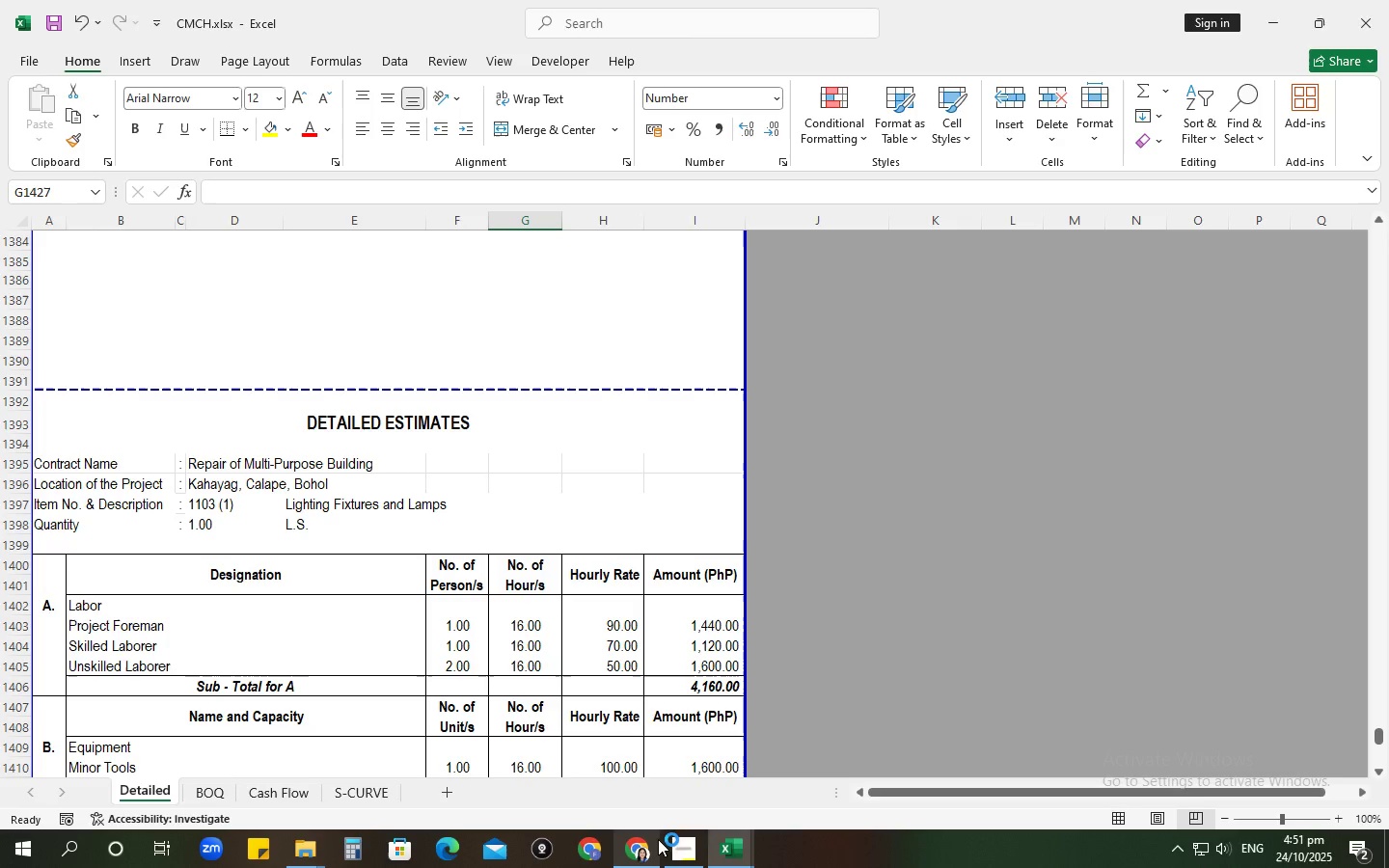 
wait(6.57)
 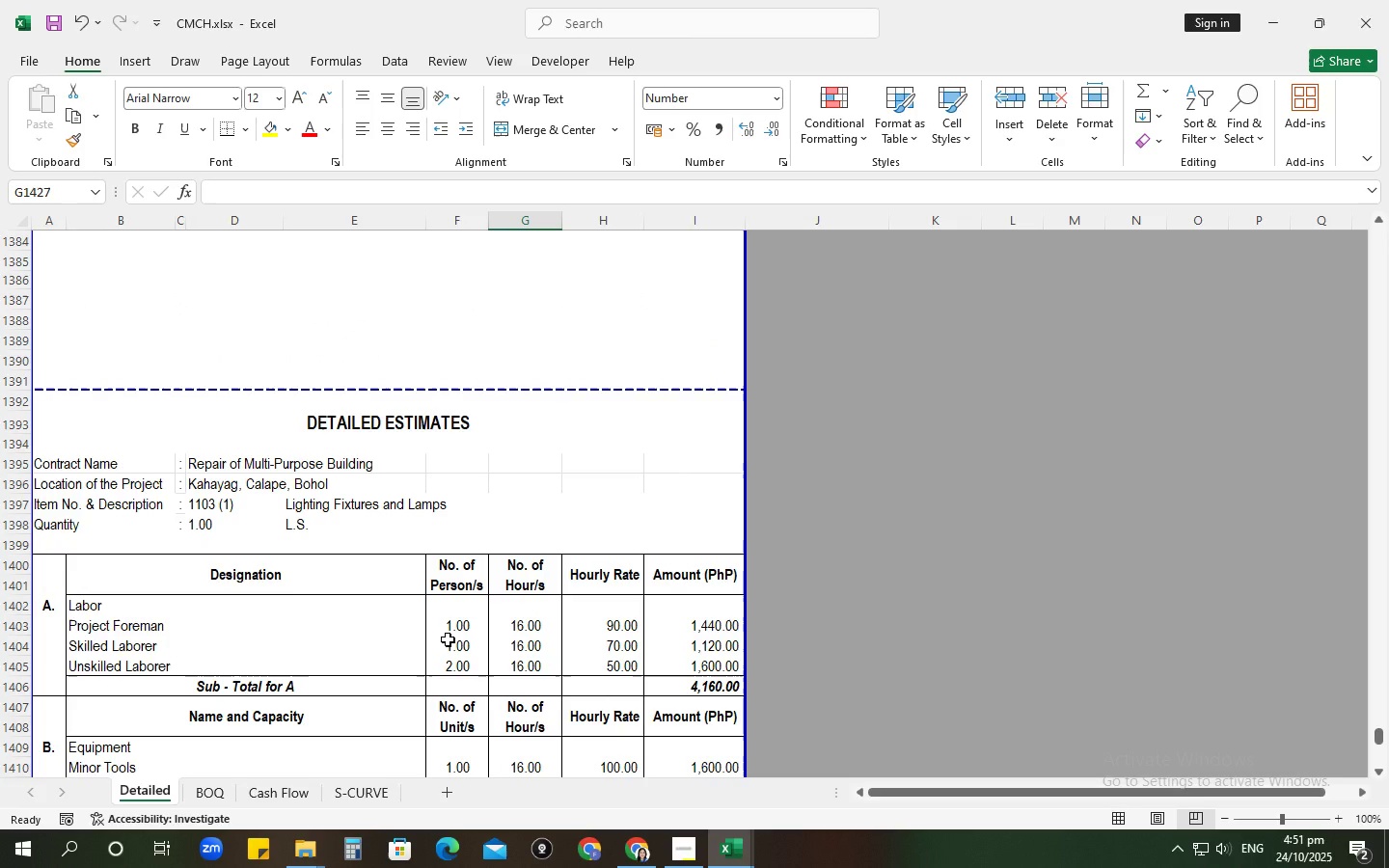 
scroll: coordinate [1228, 732], scroll_direction: down, amount: 9.0
 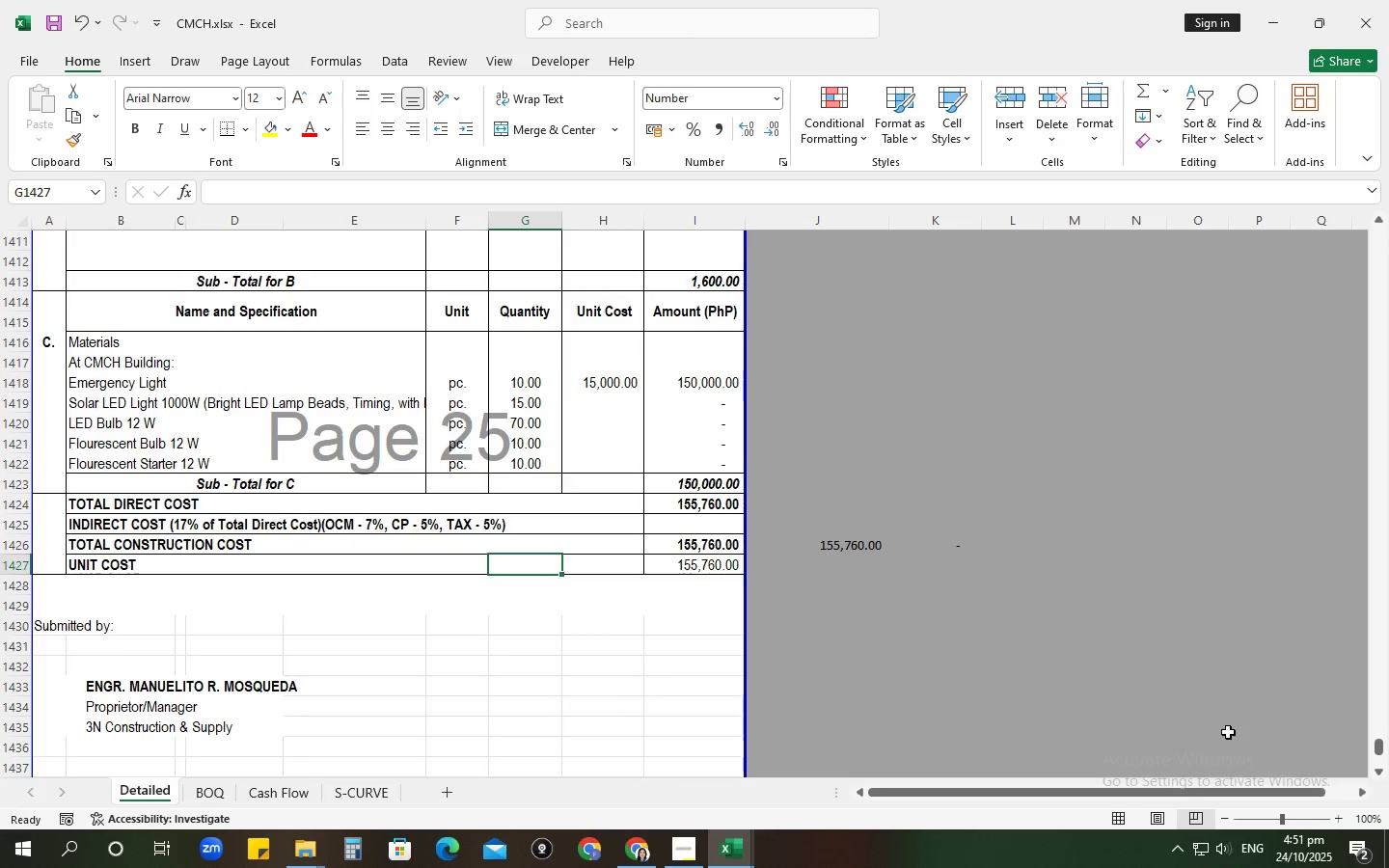 
scroll: coordinate [732, 643], scroll_direction: up, amount: 14.0
 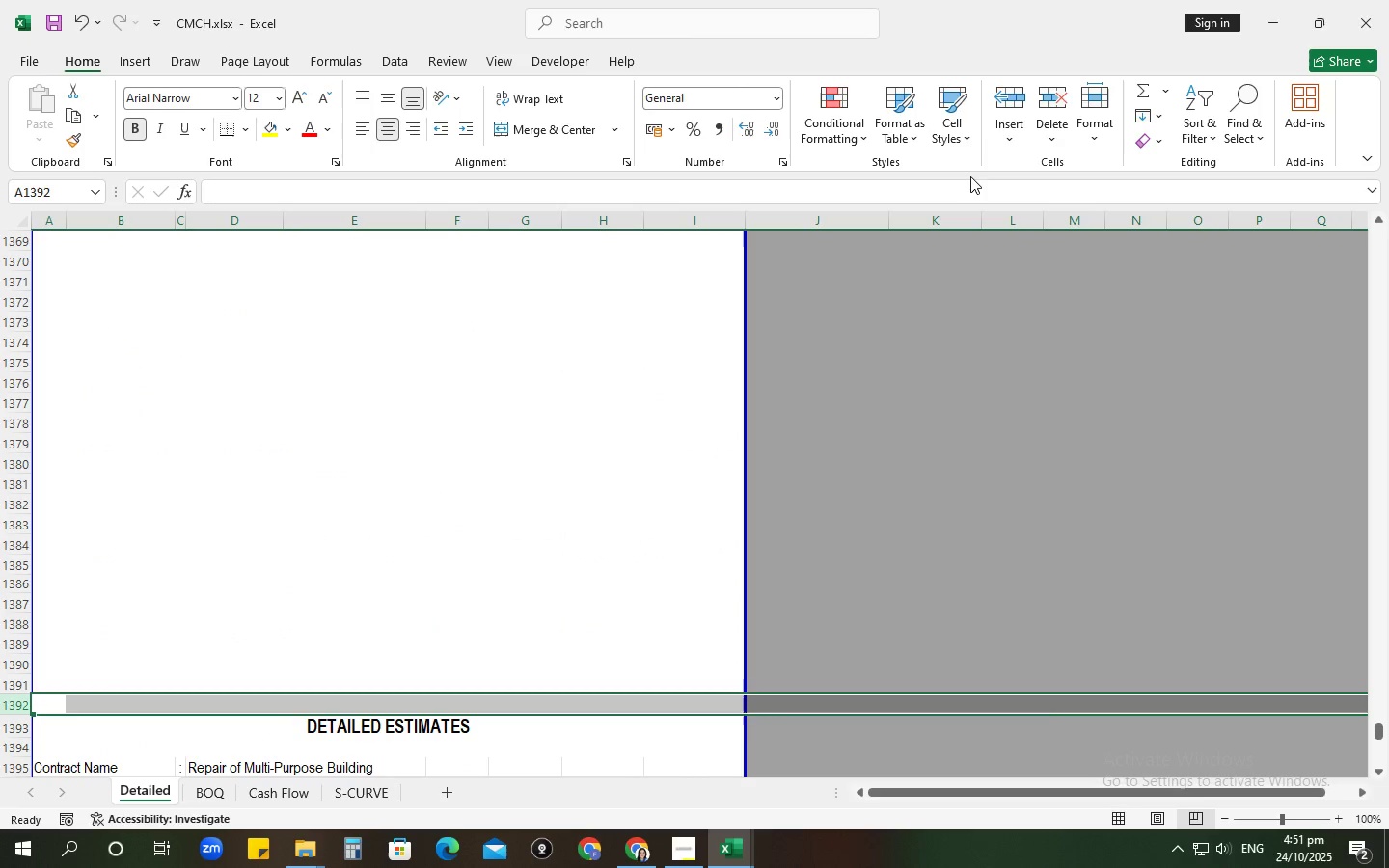 
left_click([1049, 93])
 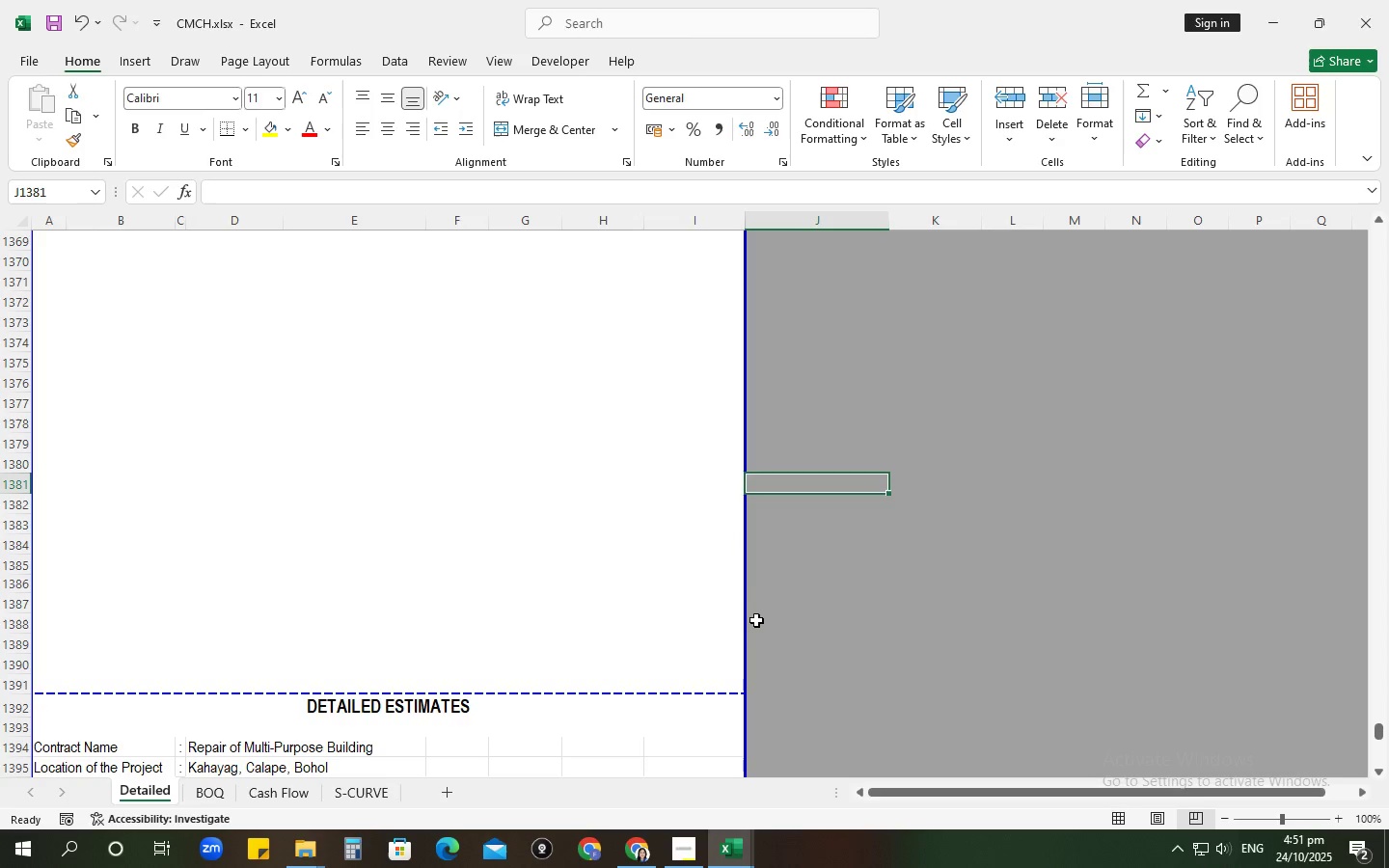 
scroll: coordinate [773, 630], scroll_direction: up, amount: 15.0
 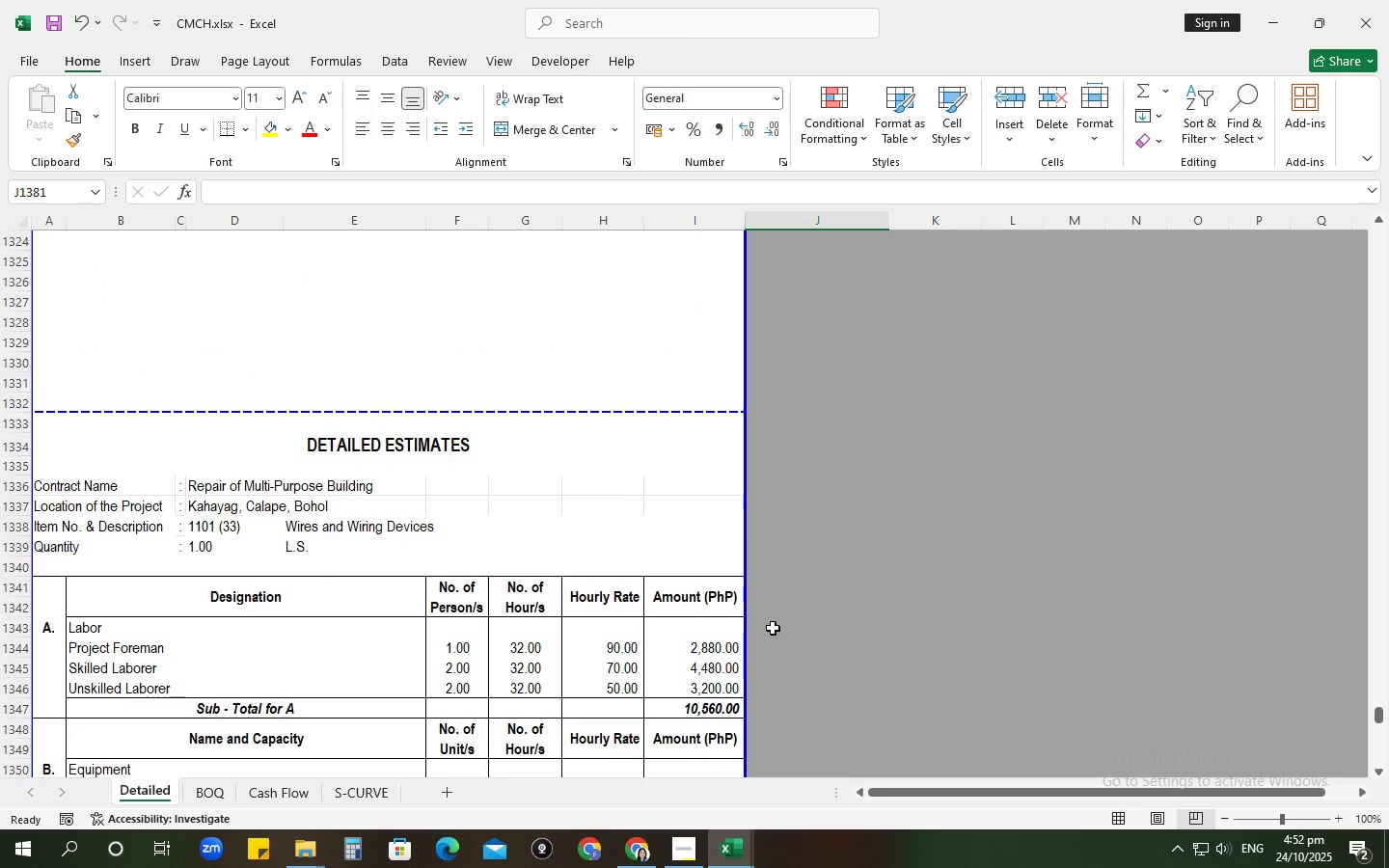 
key(Control+ControlLeft)
 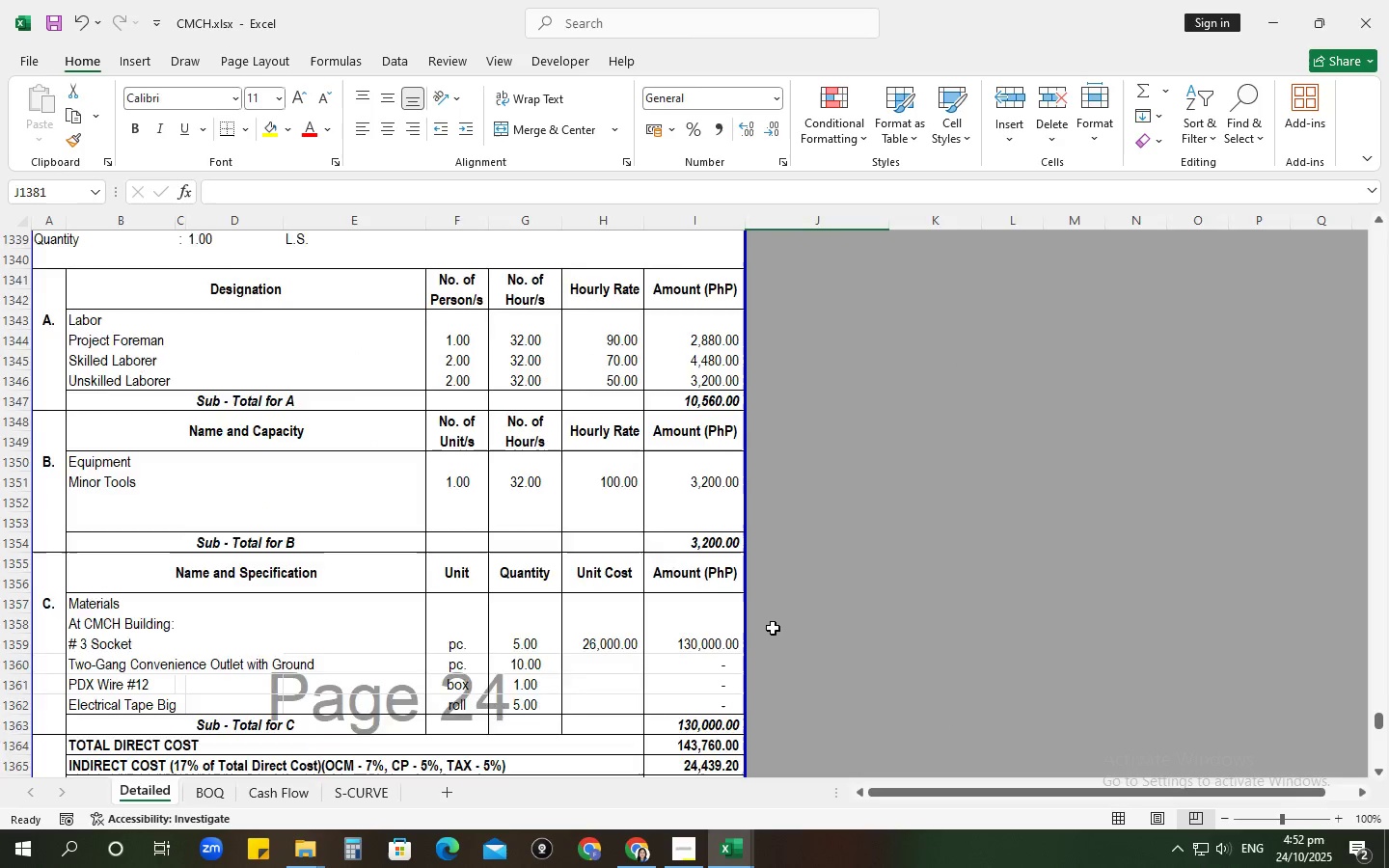 
key(Control+Z)
 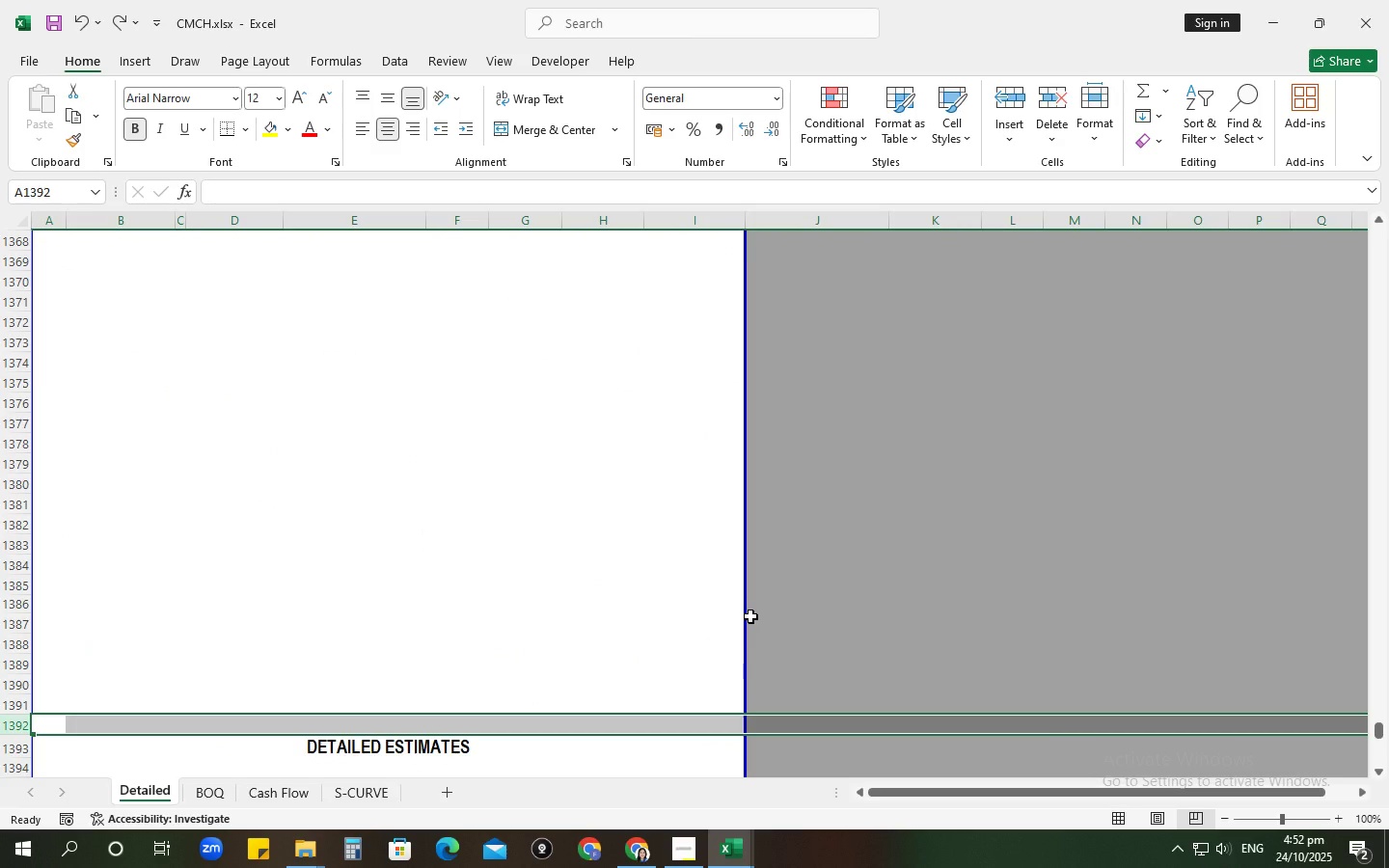 
scroll: coordinate [402, 501], scroll_direction: up, amount: 80.0
 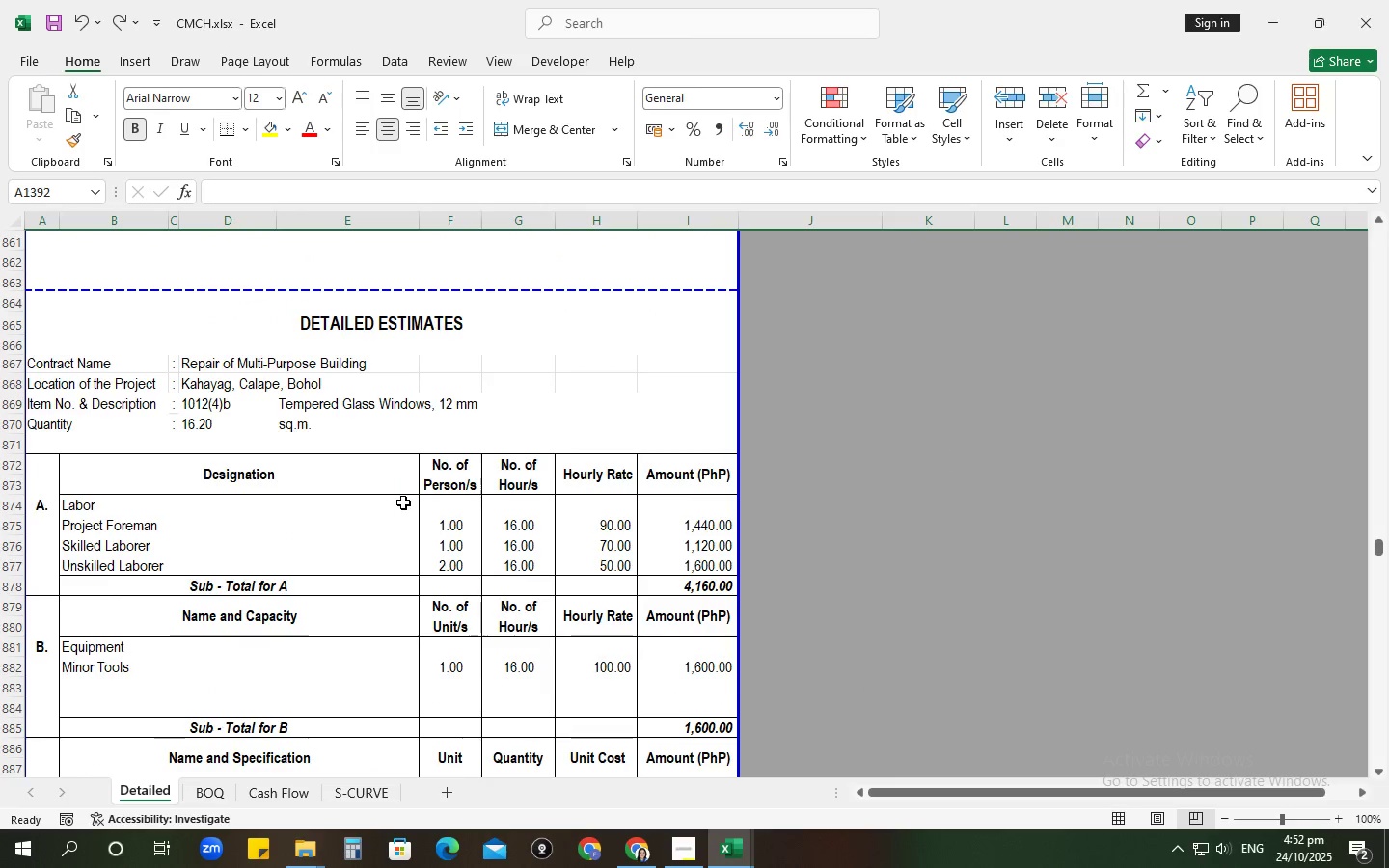 
scroll: coordinate [404, 507], scroll_direction: up, amount: 41.0
 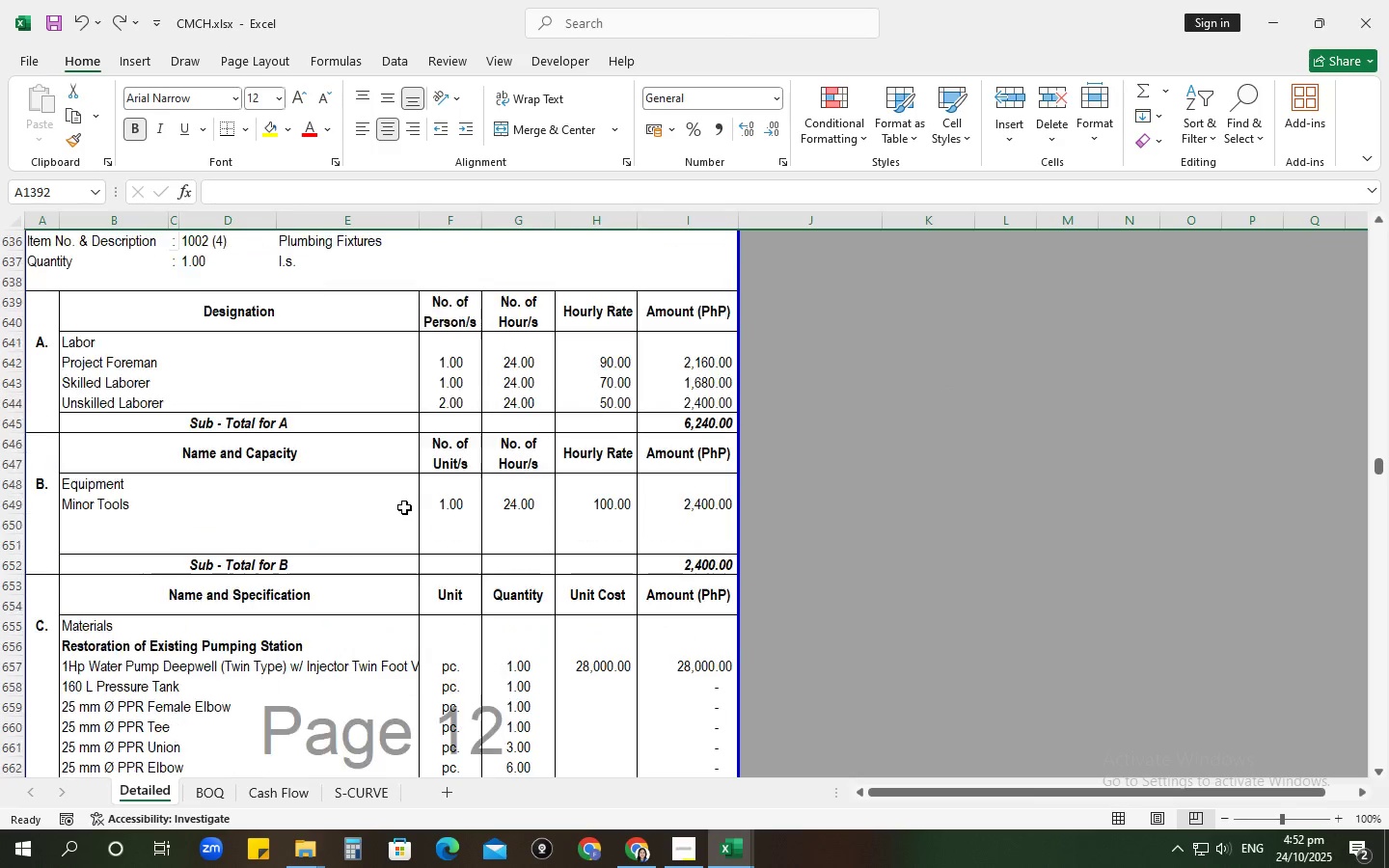 
scroll: coordinate [404, 507], scroll_direction: down, amount: 38.0
 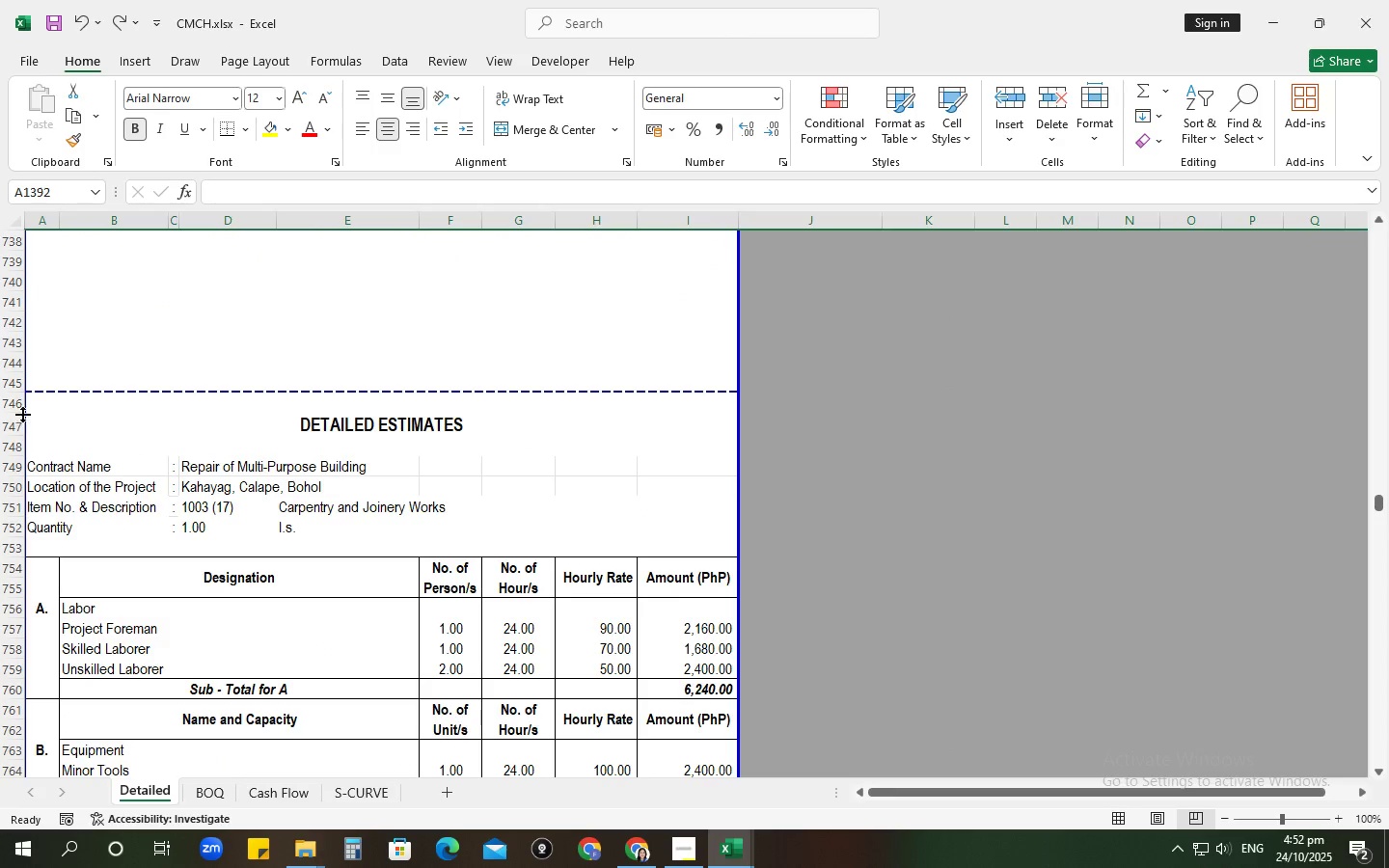 
left_click([15, 410])
 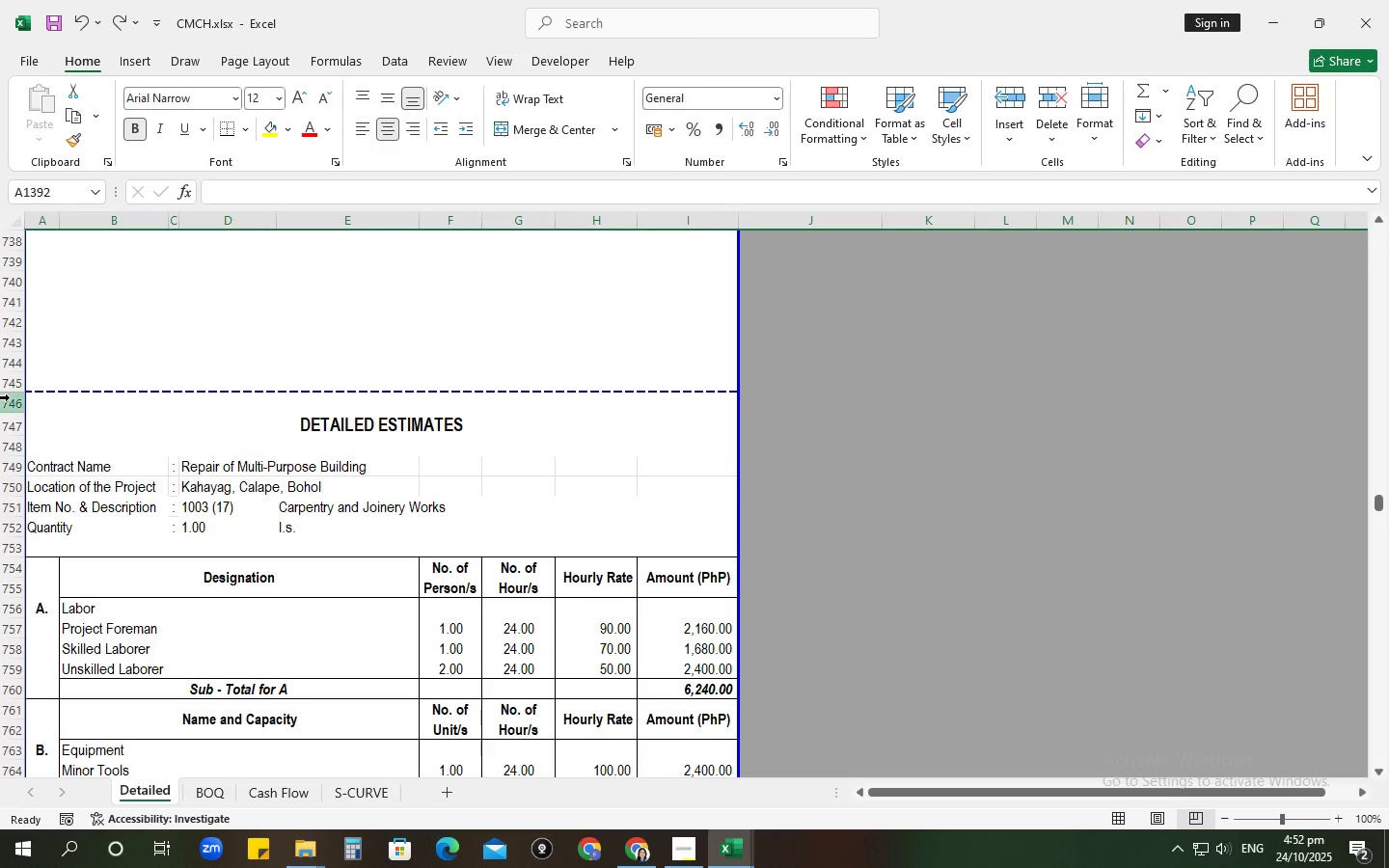 
double_click([10, 399])
 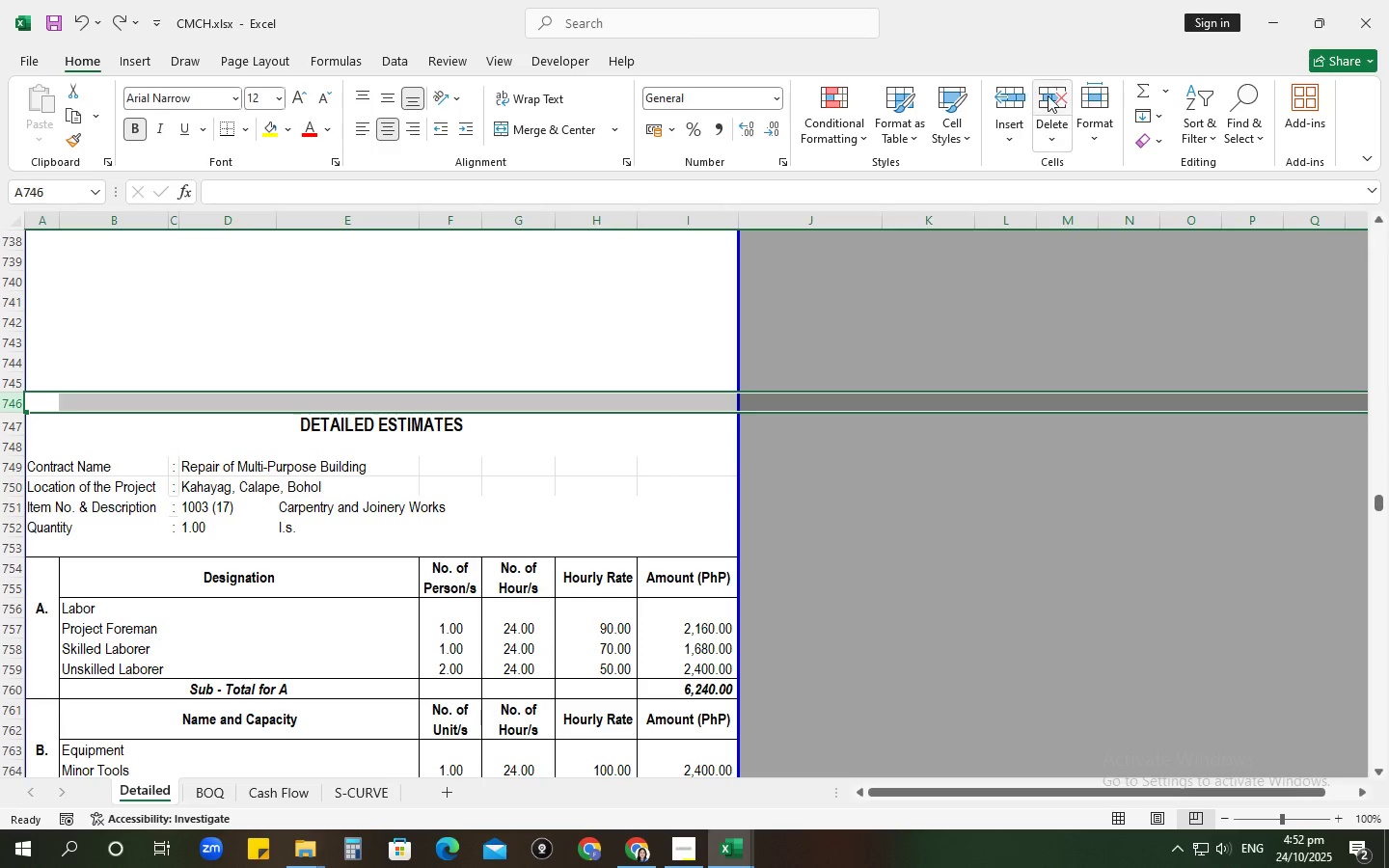 
left_click([1055, 97])
 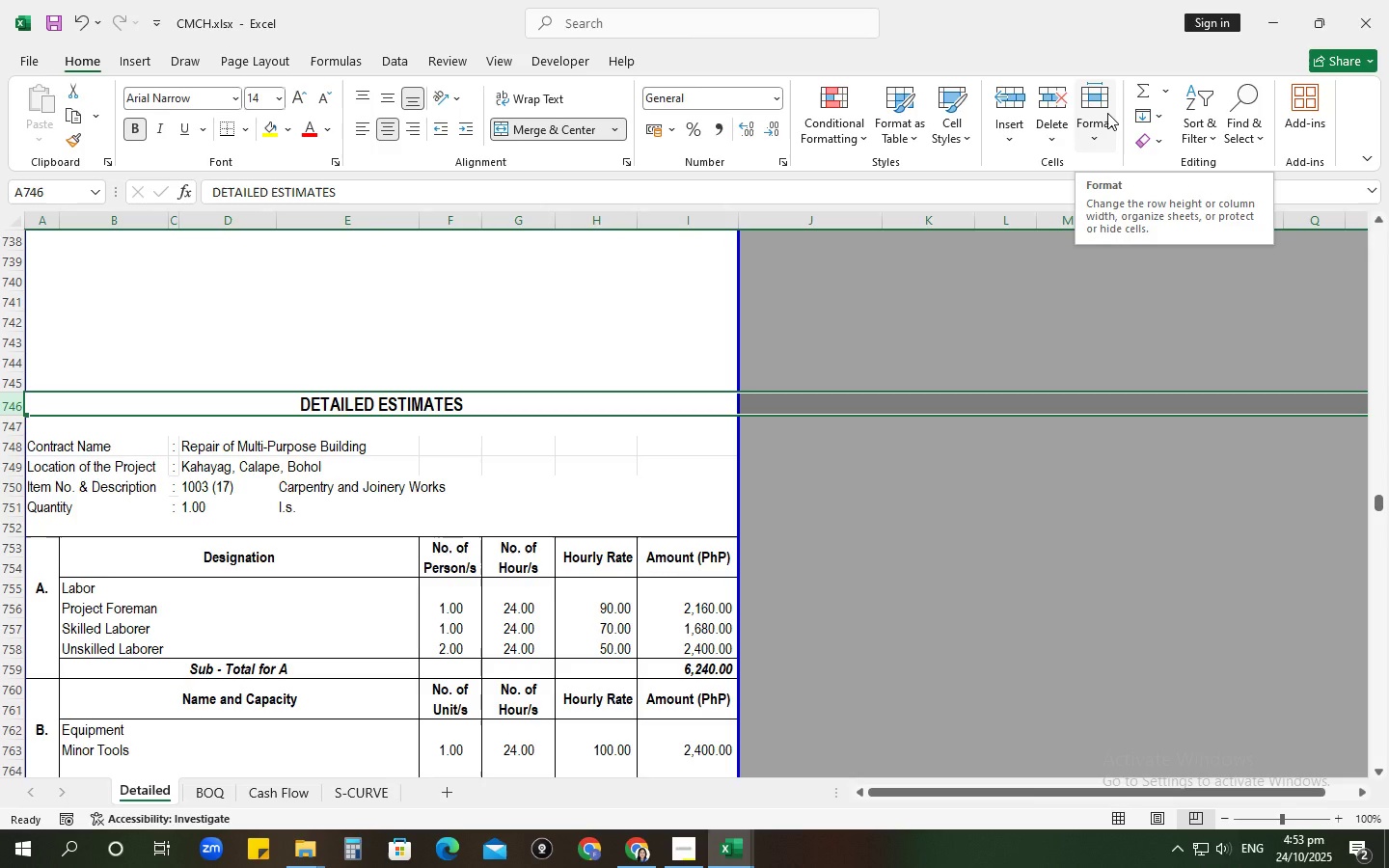 
wait(71.29)
 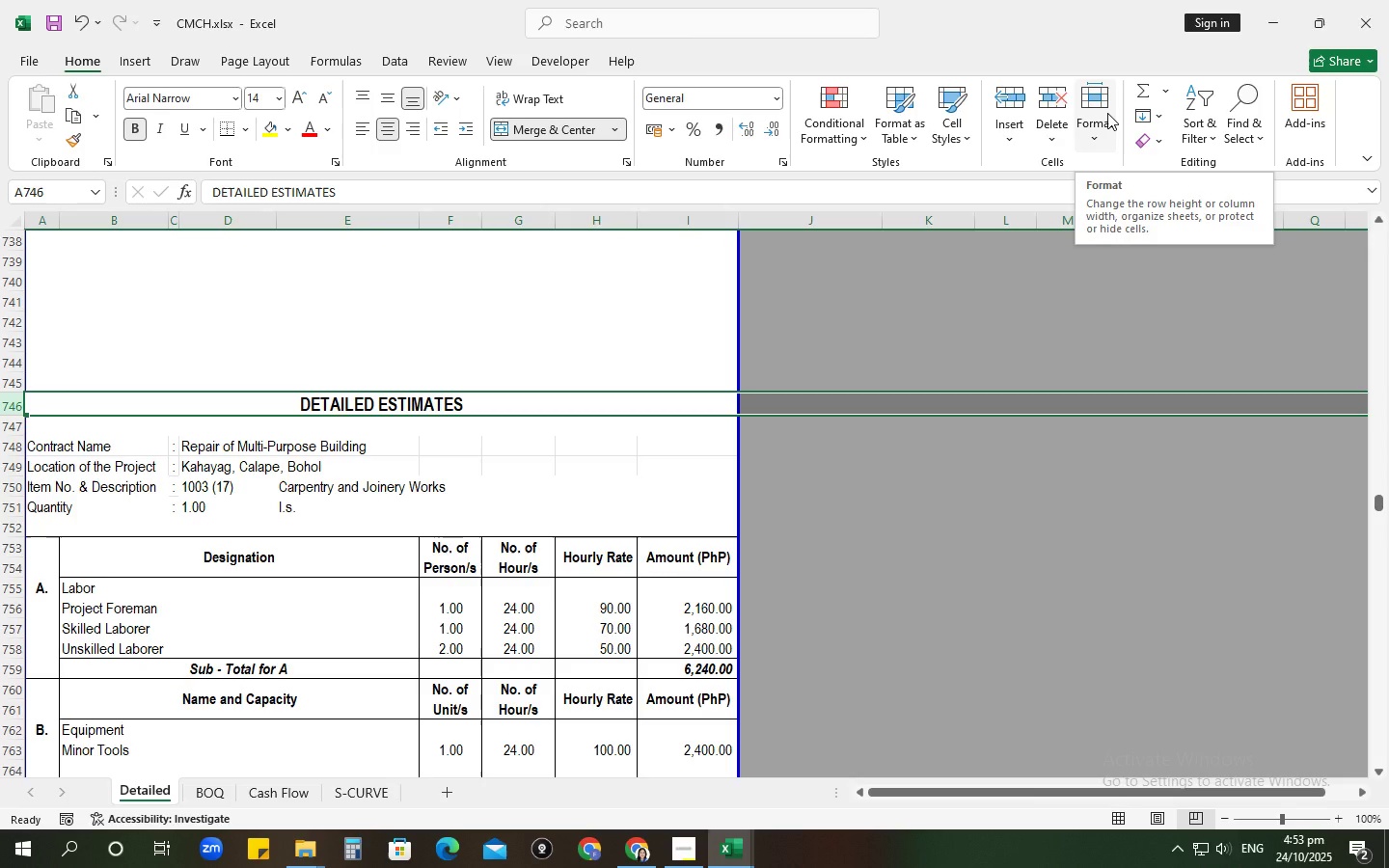 
left_click([815, 461])
 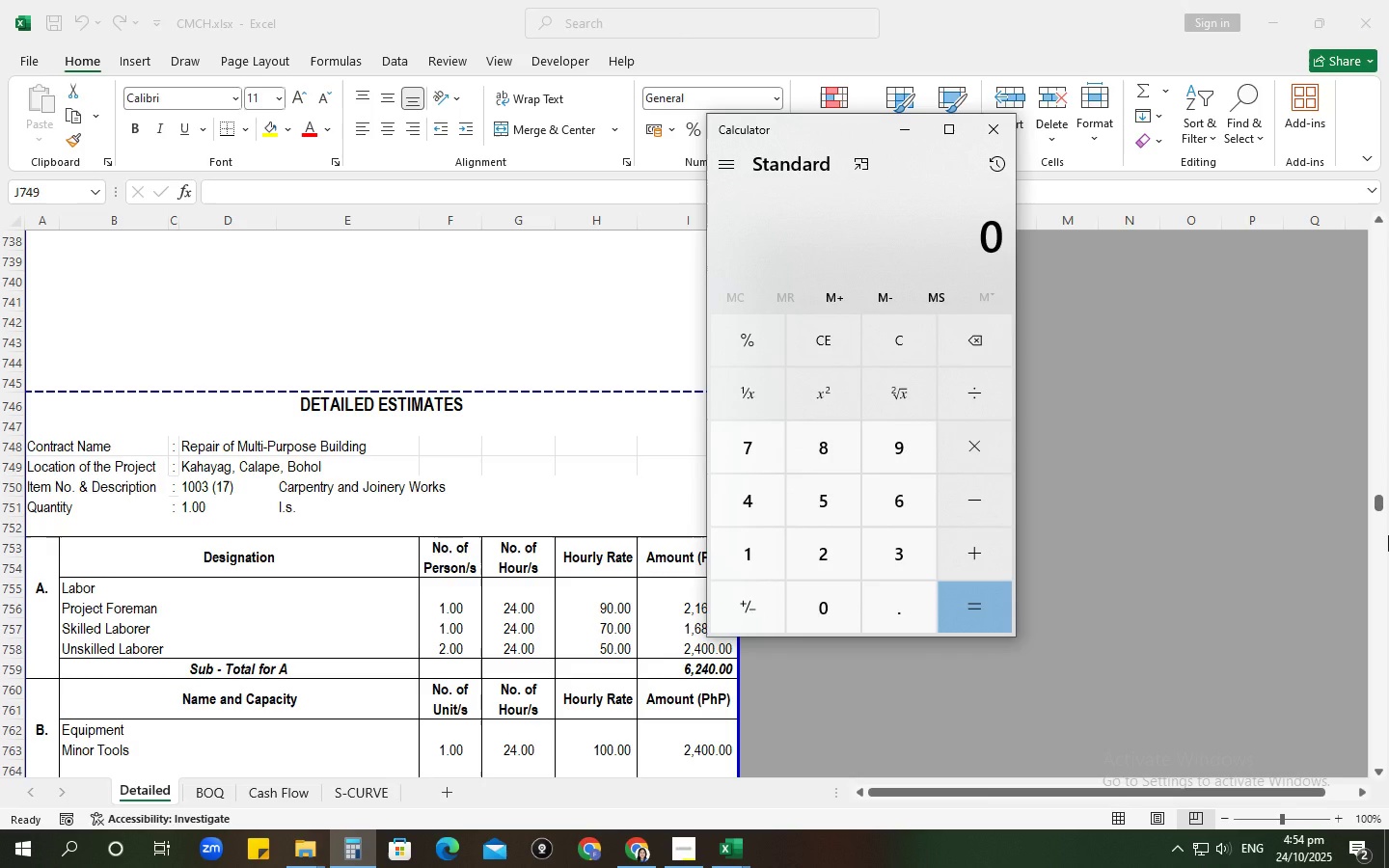 
wait(30.25)
 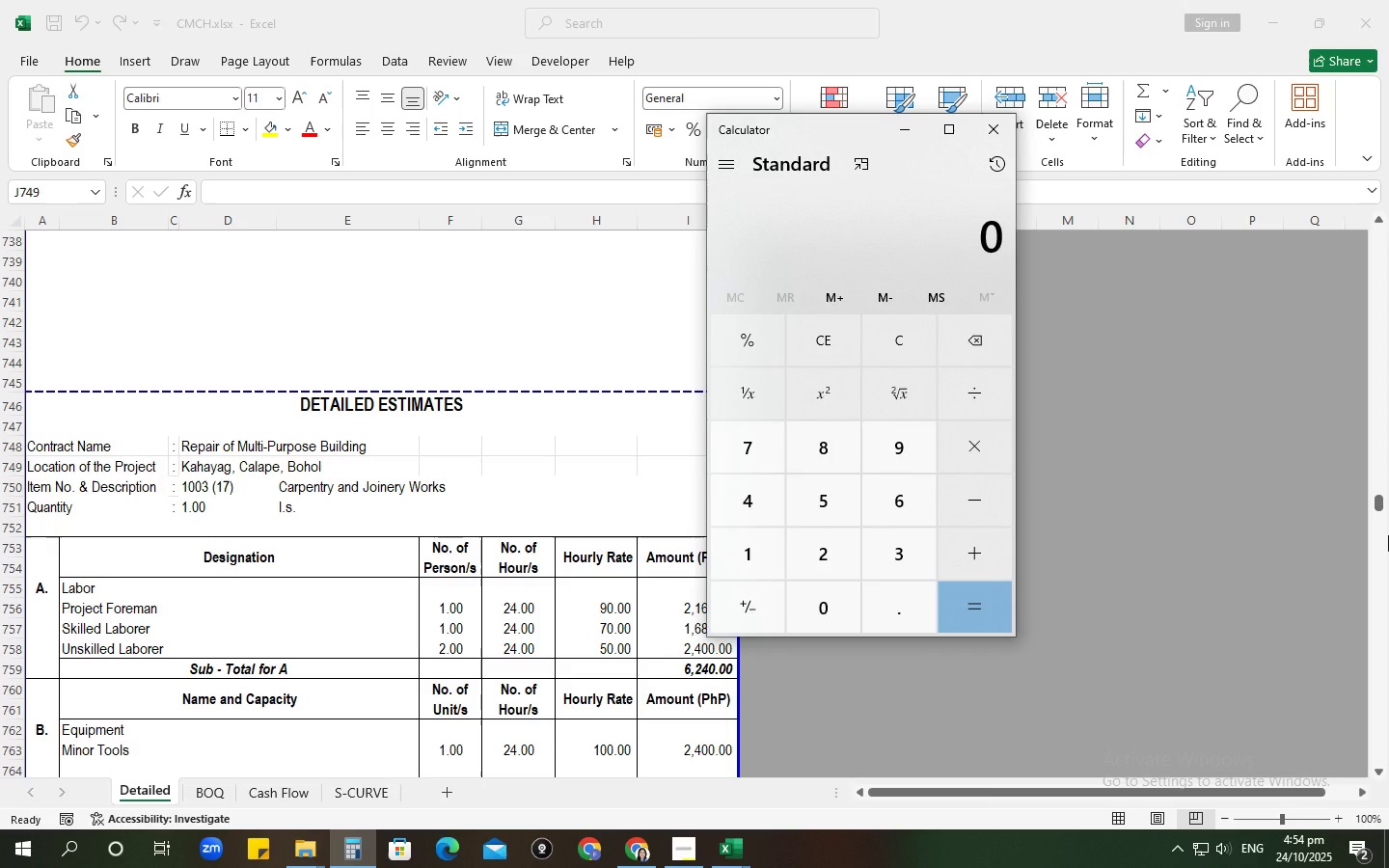 
key(Numpad6)
 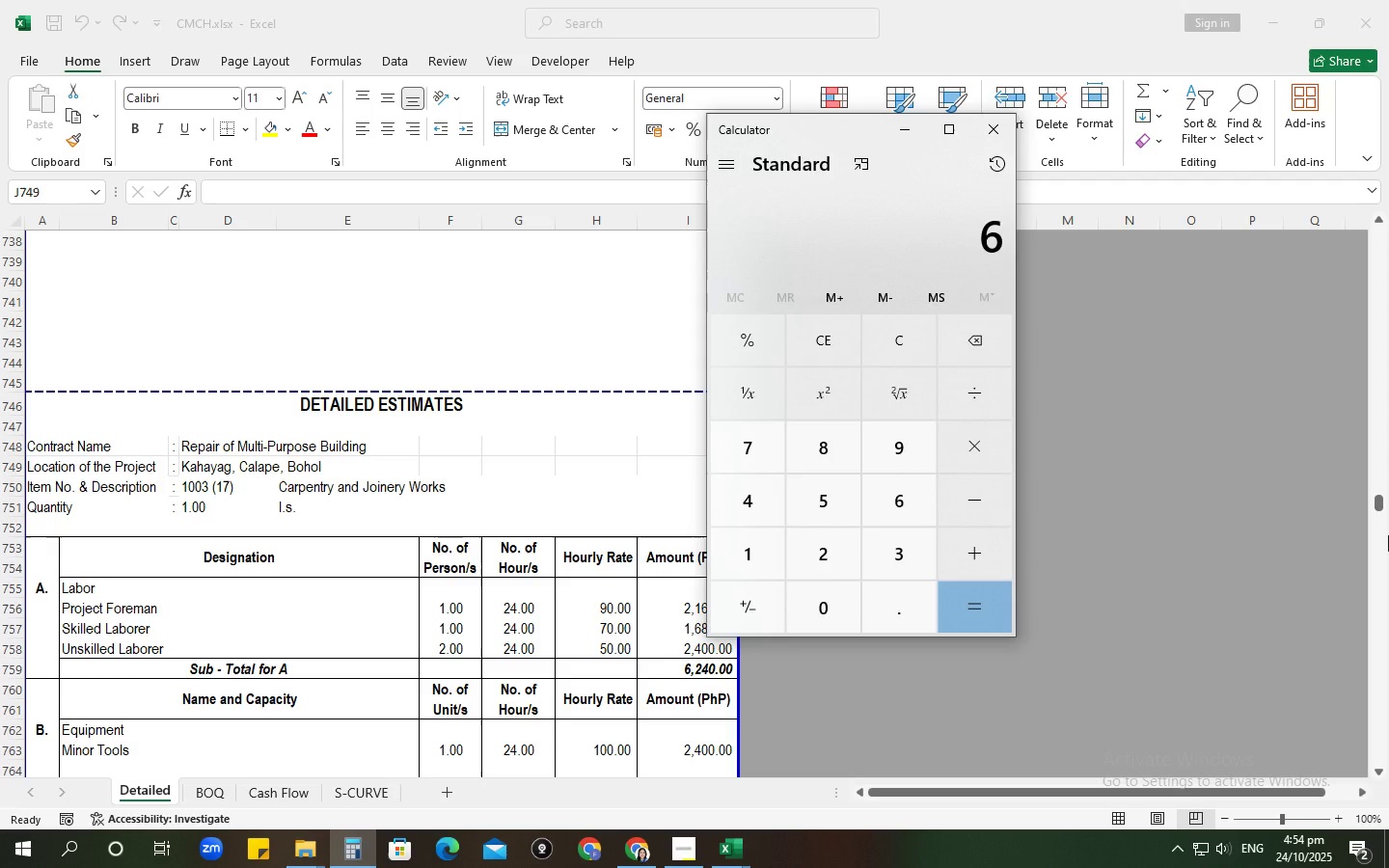 
key(Backspace)
 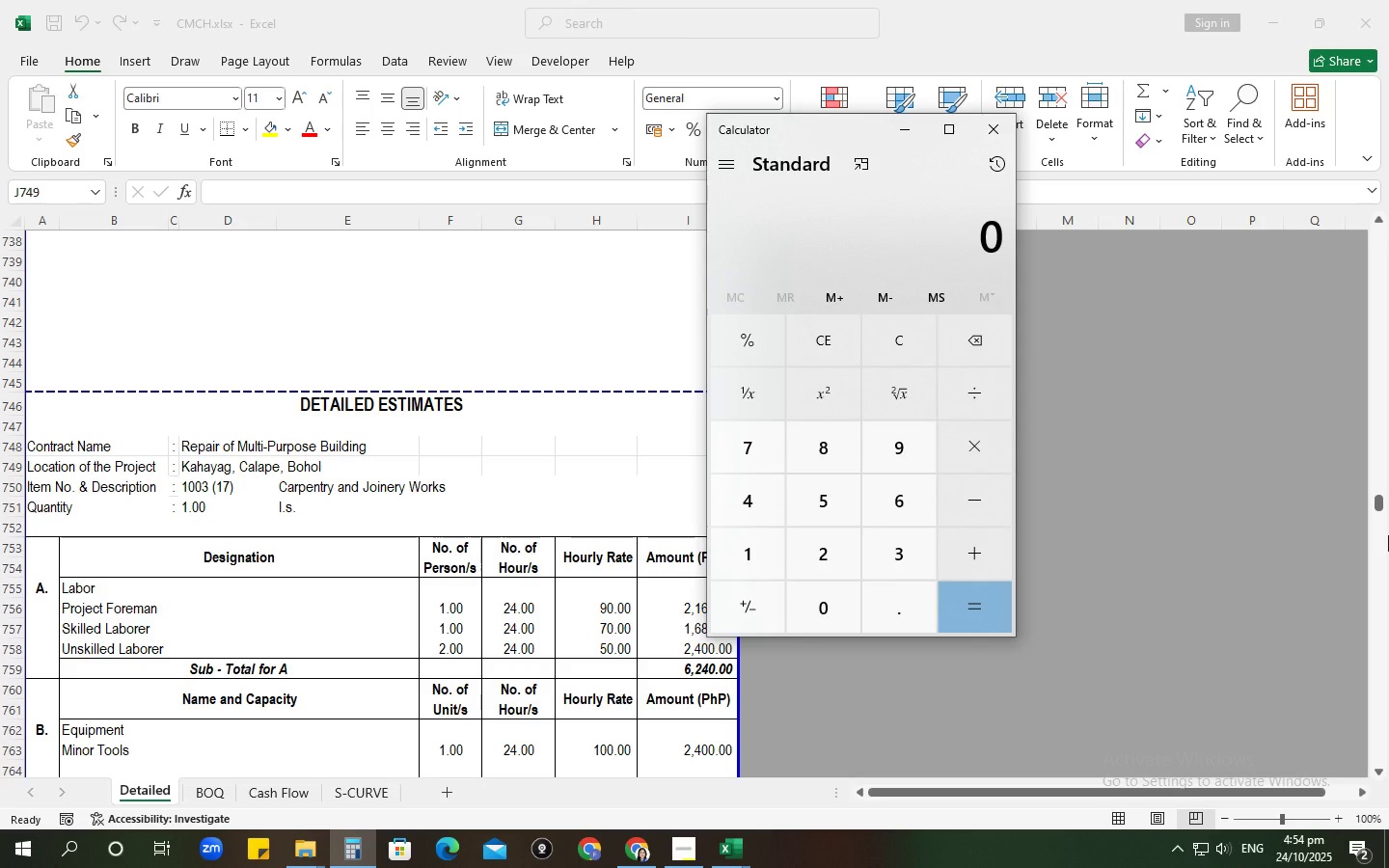 
key(Numpad3)
 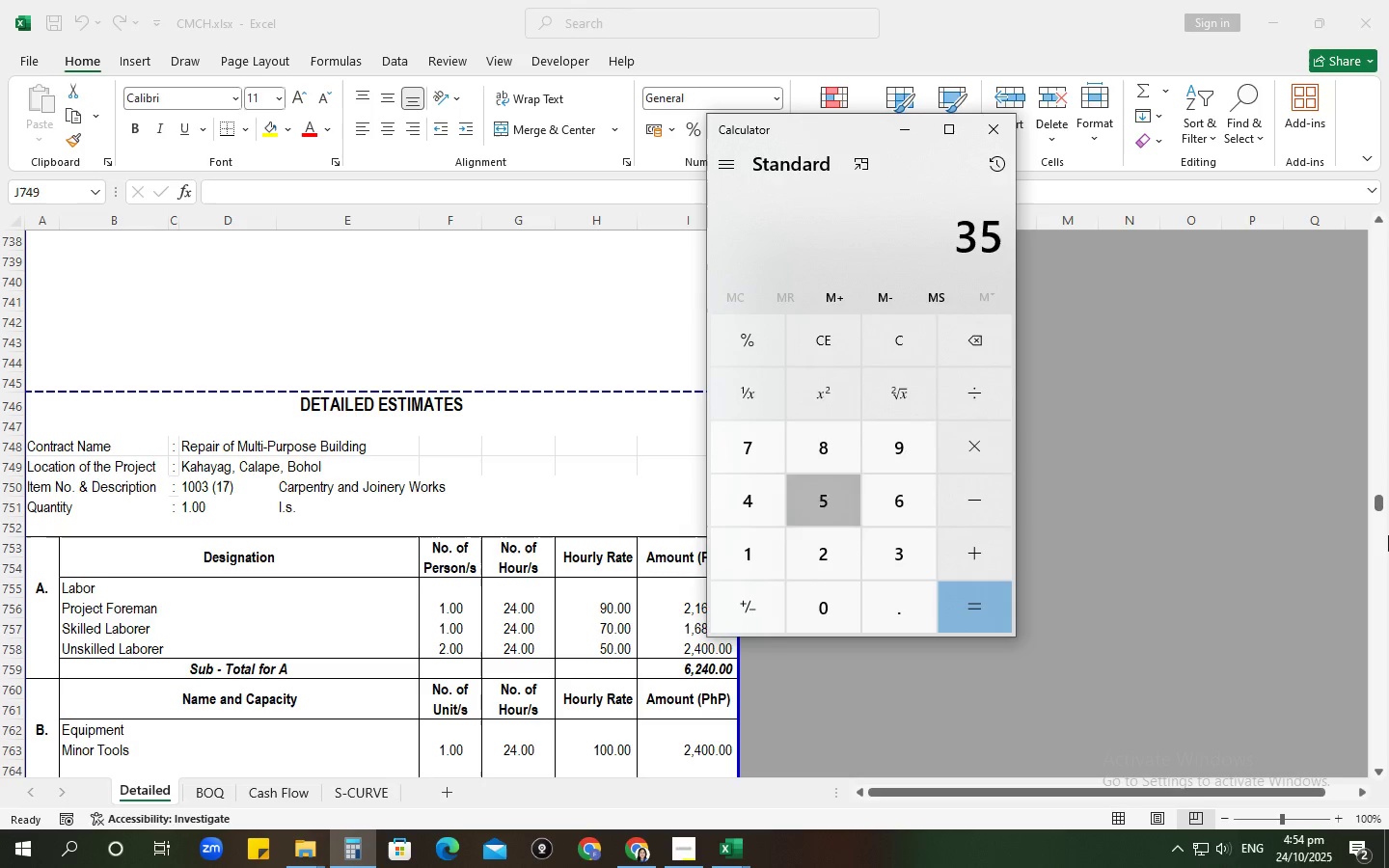 
key(Numpad5)
 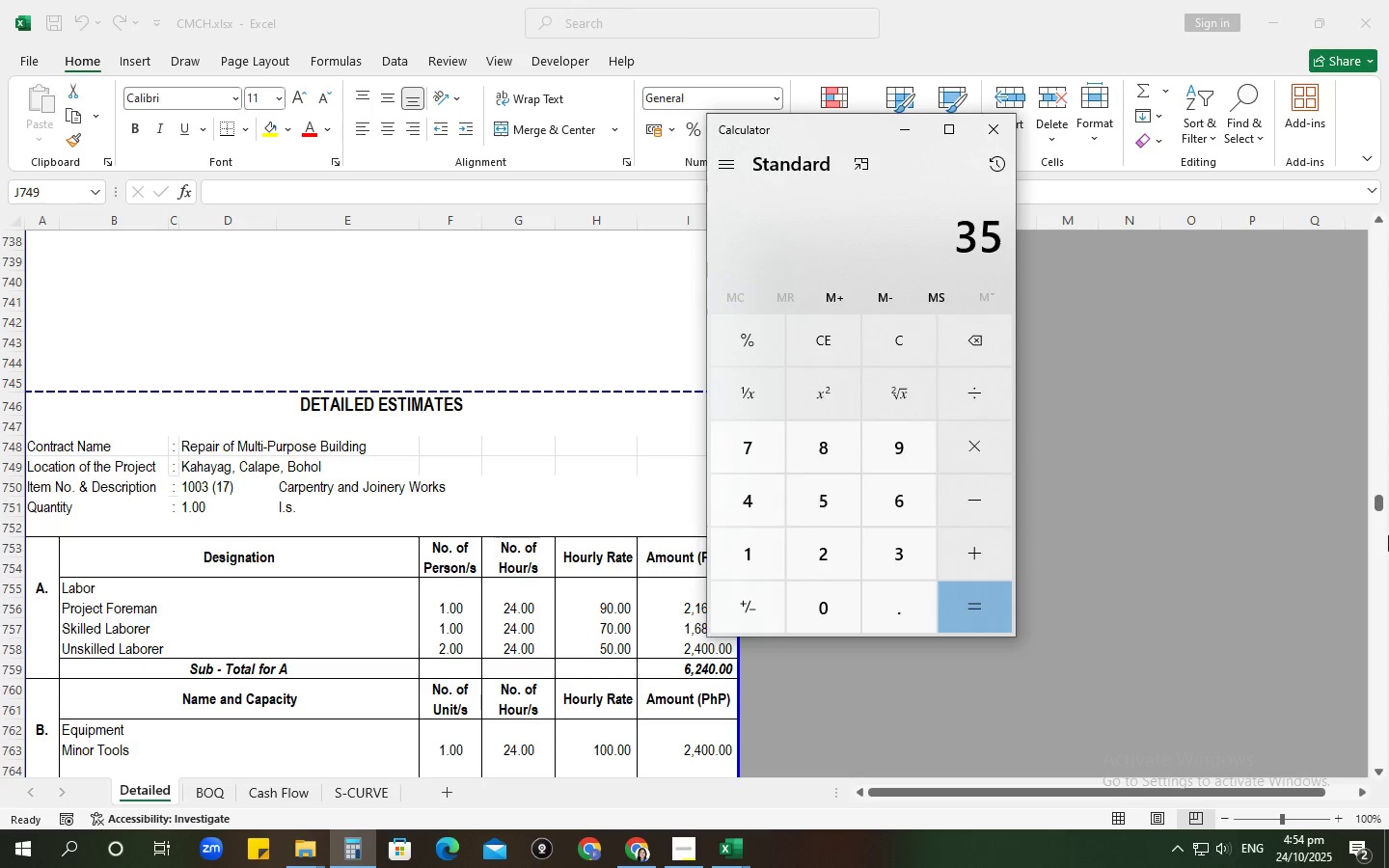 
key(Numpad0)
 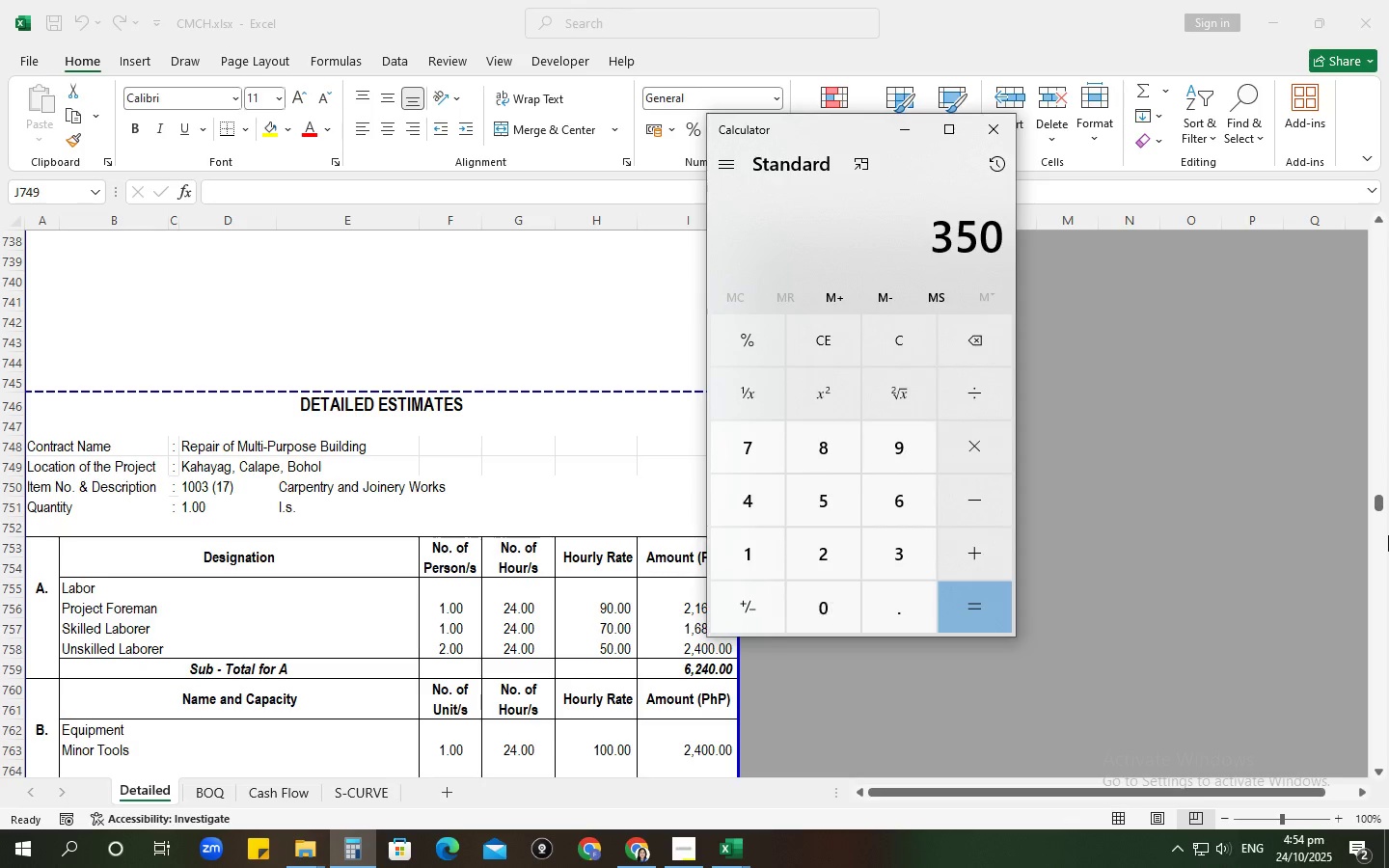 
key(Numpad4)
 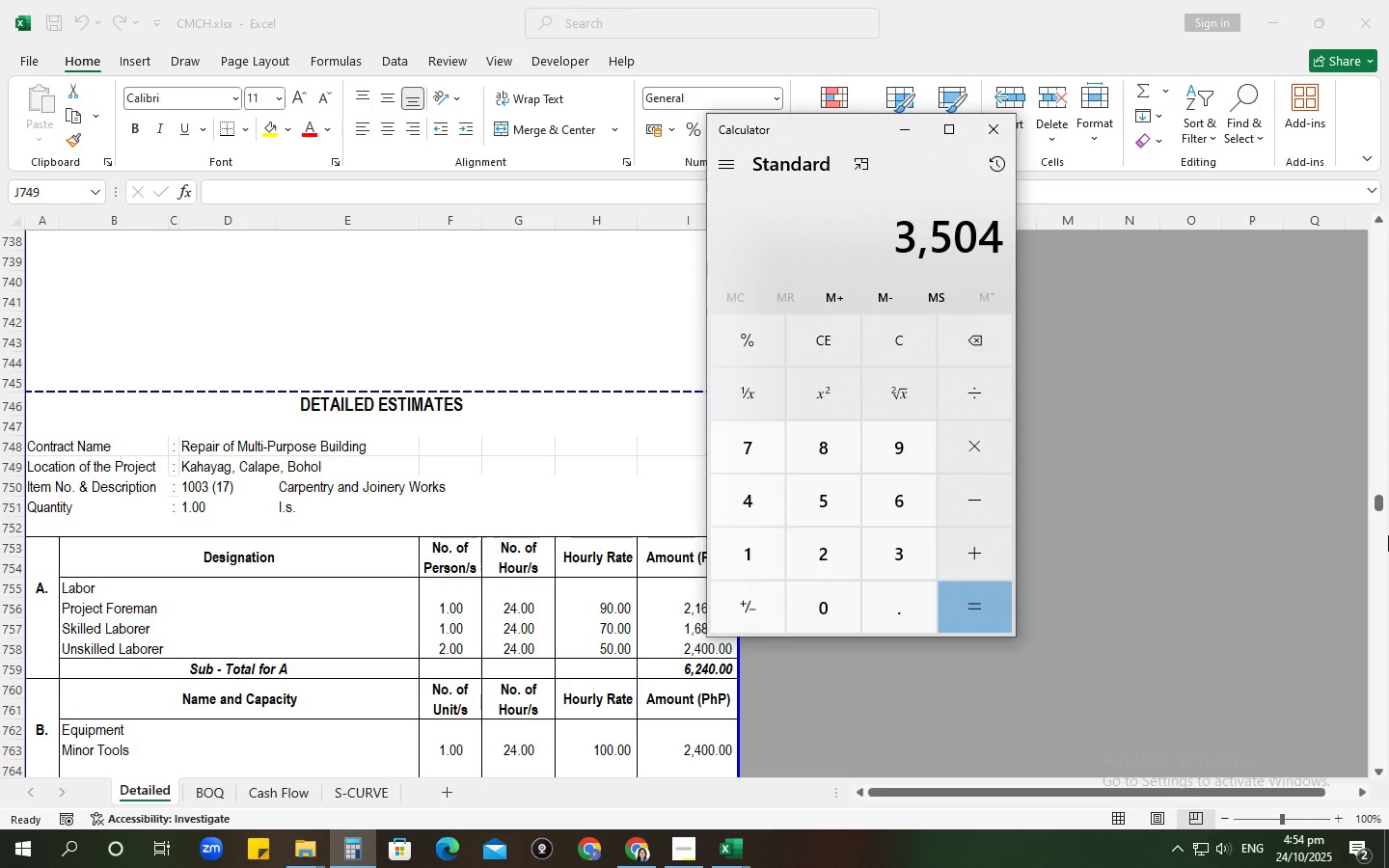 
key(NumpadAdd)
 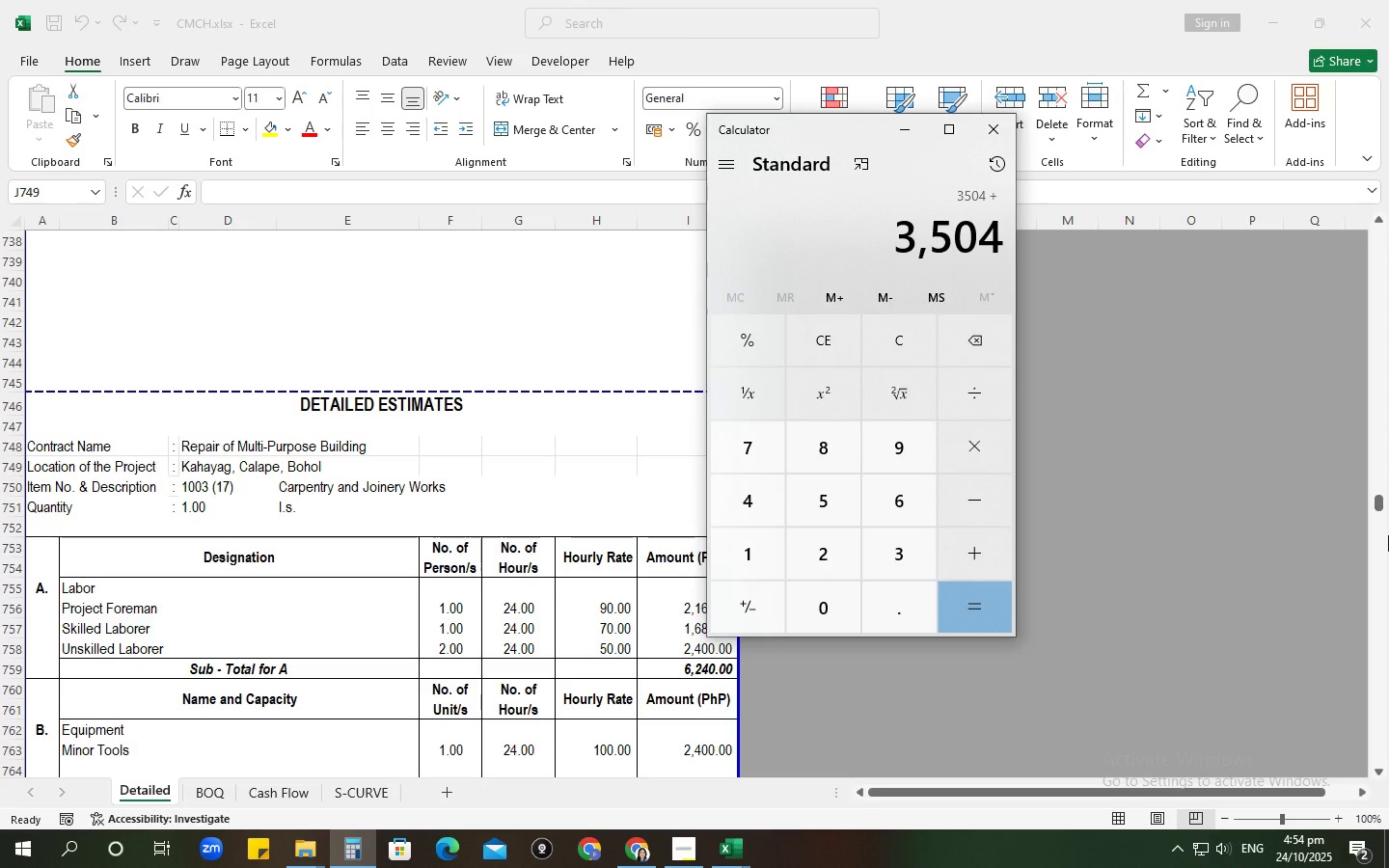 
key(Numpad1)
 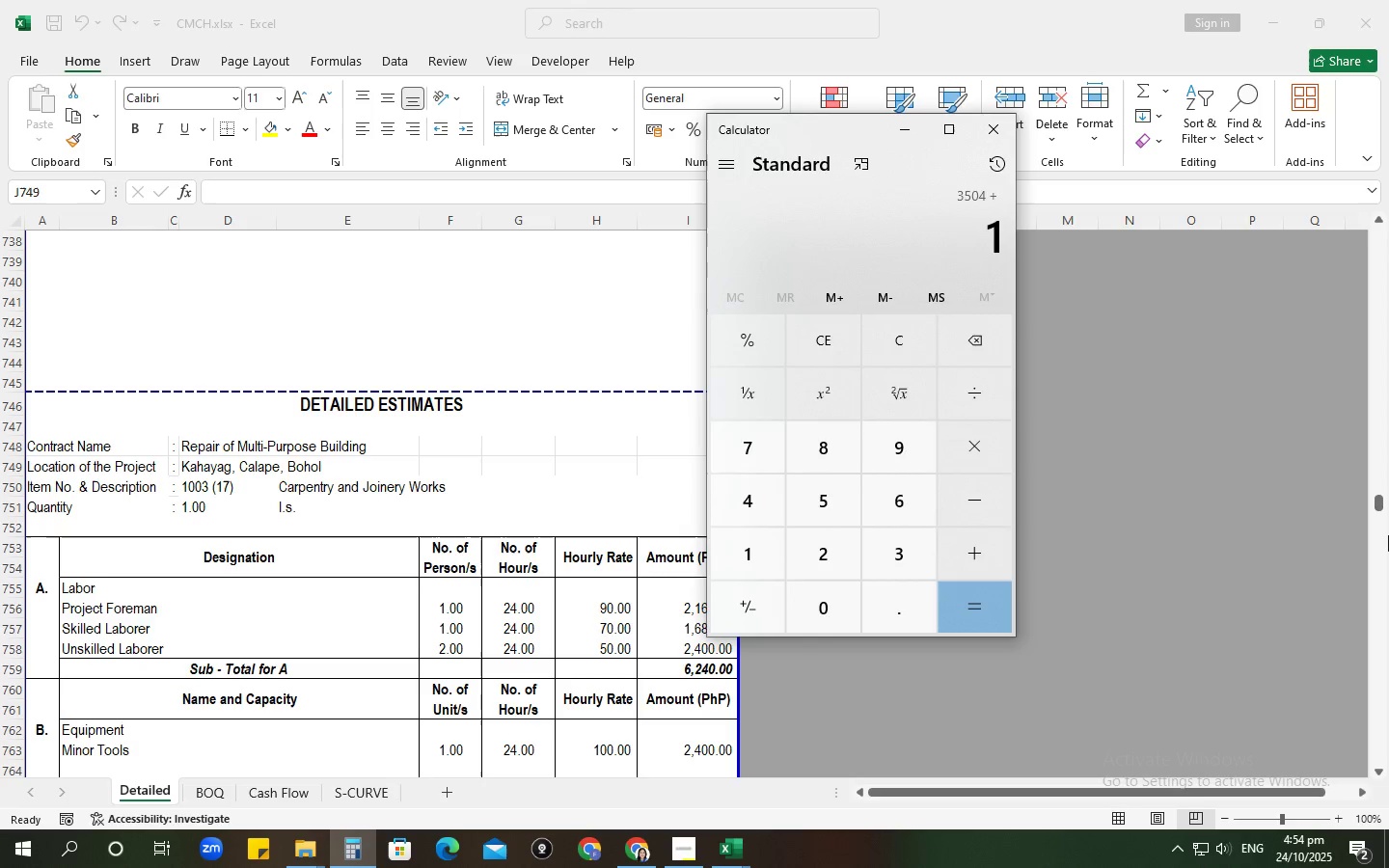 
key(Numpad7)
 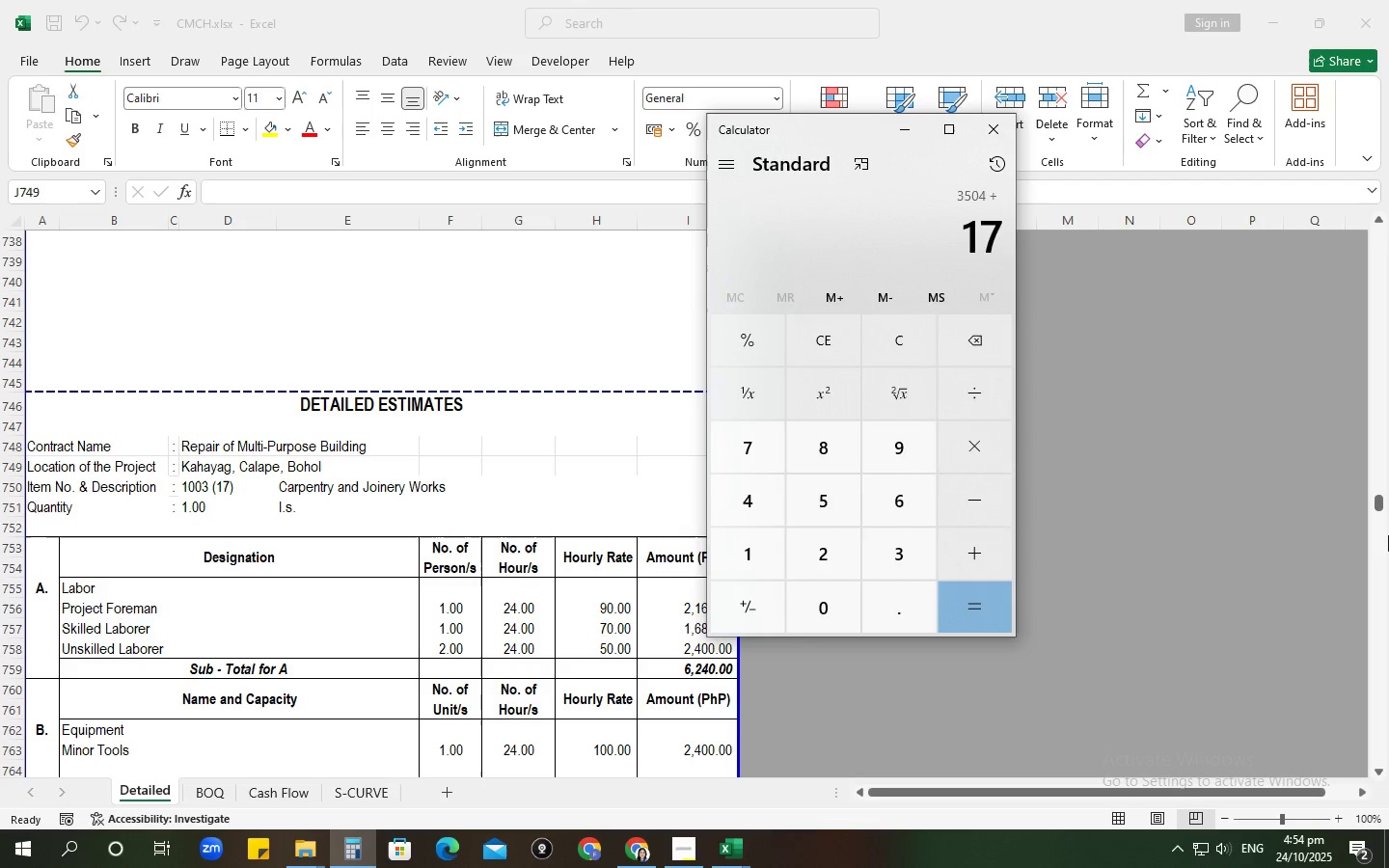 
key(Numpad5)
 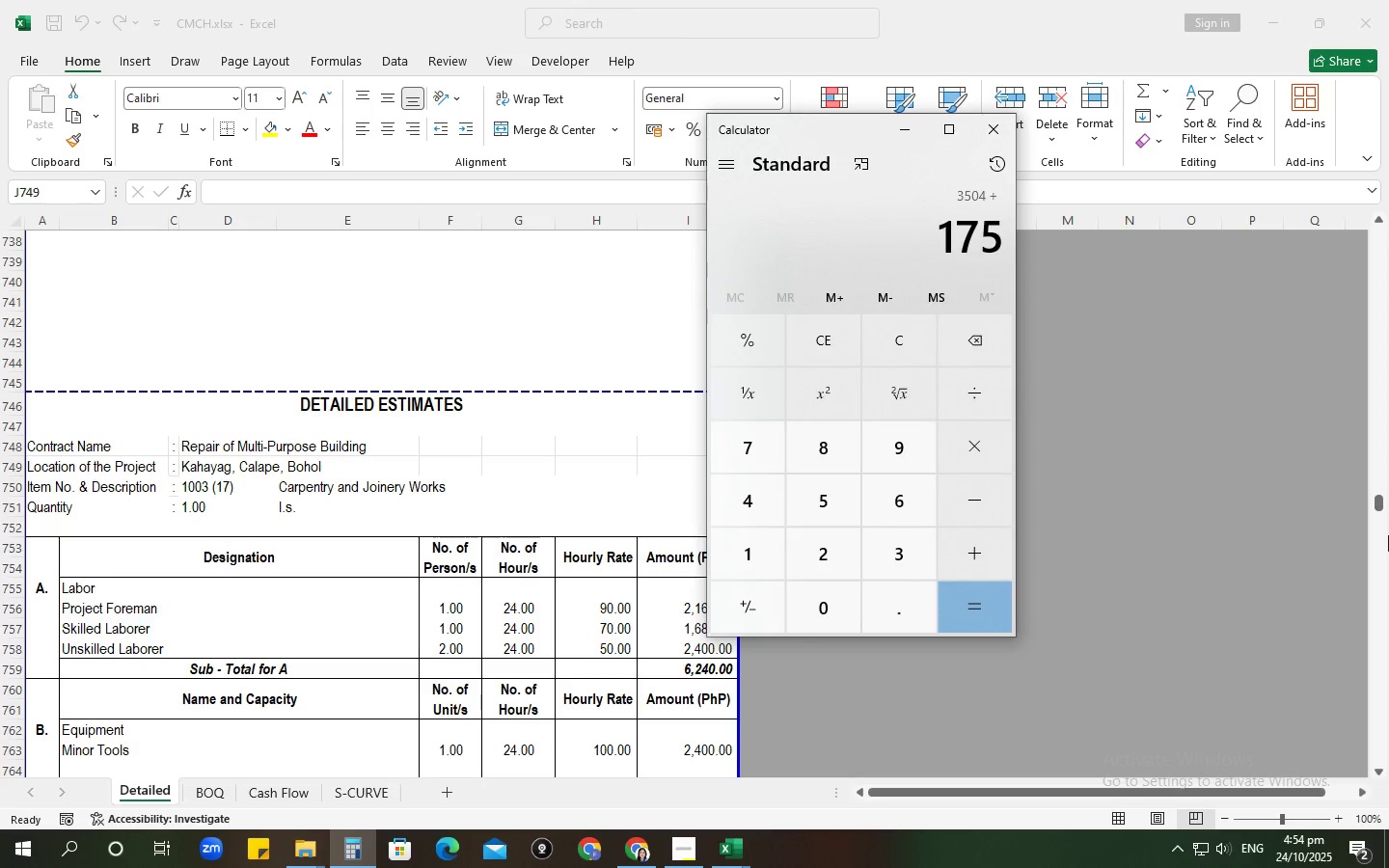 
key(NumpadDecimal)
 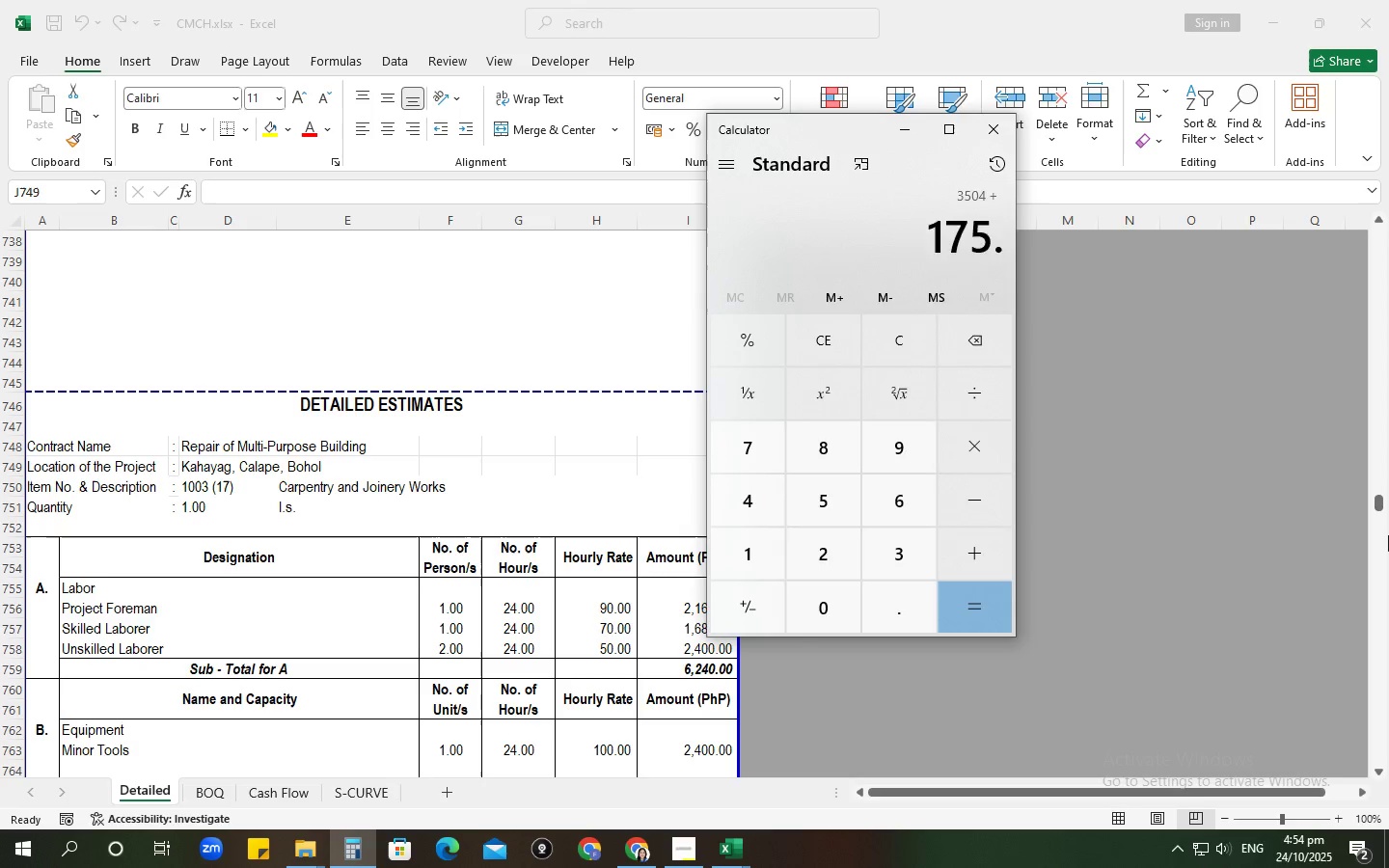 
key(Numpad2)
 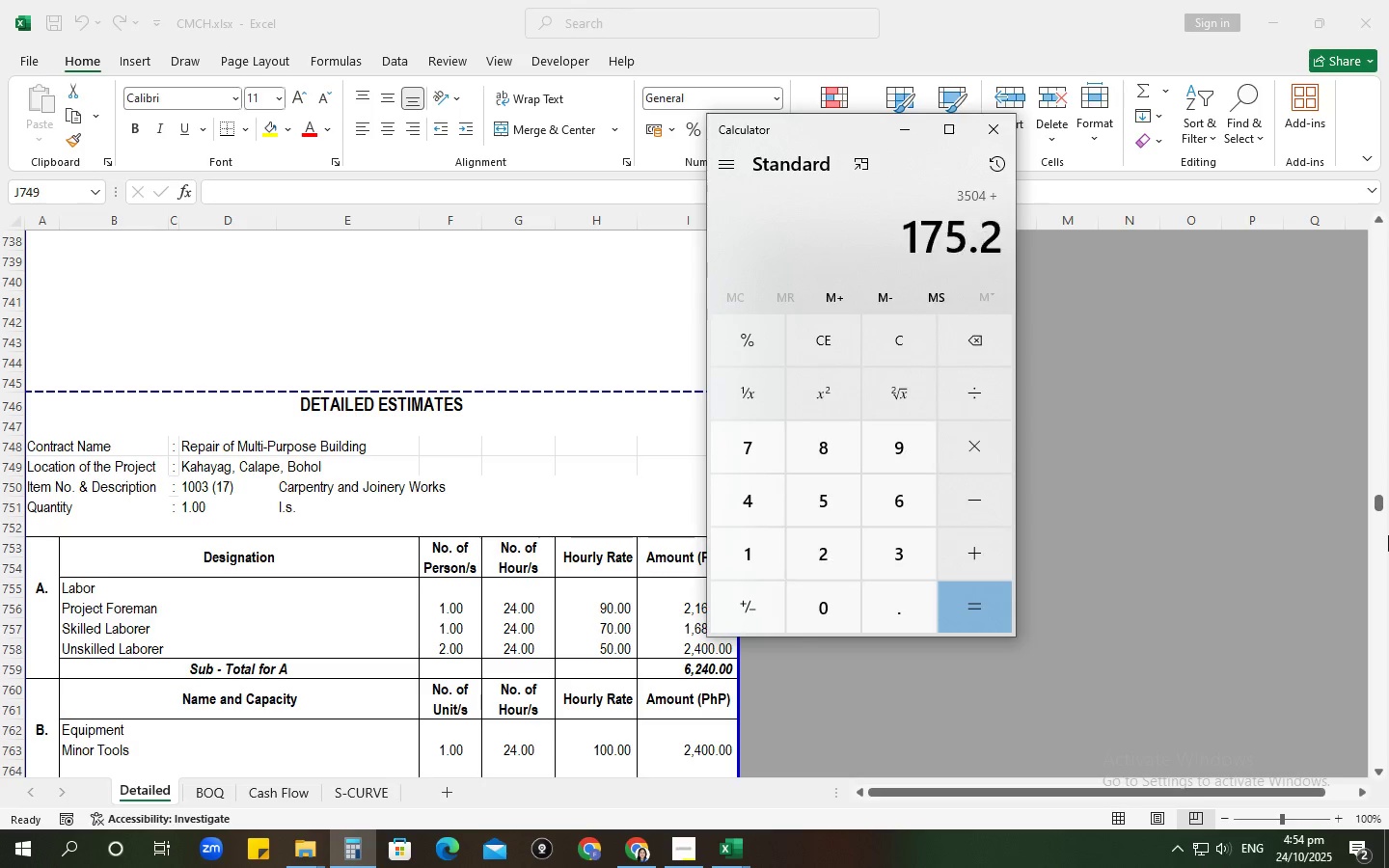 
key(Numpad0)
 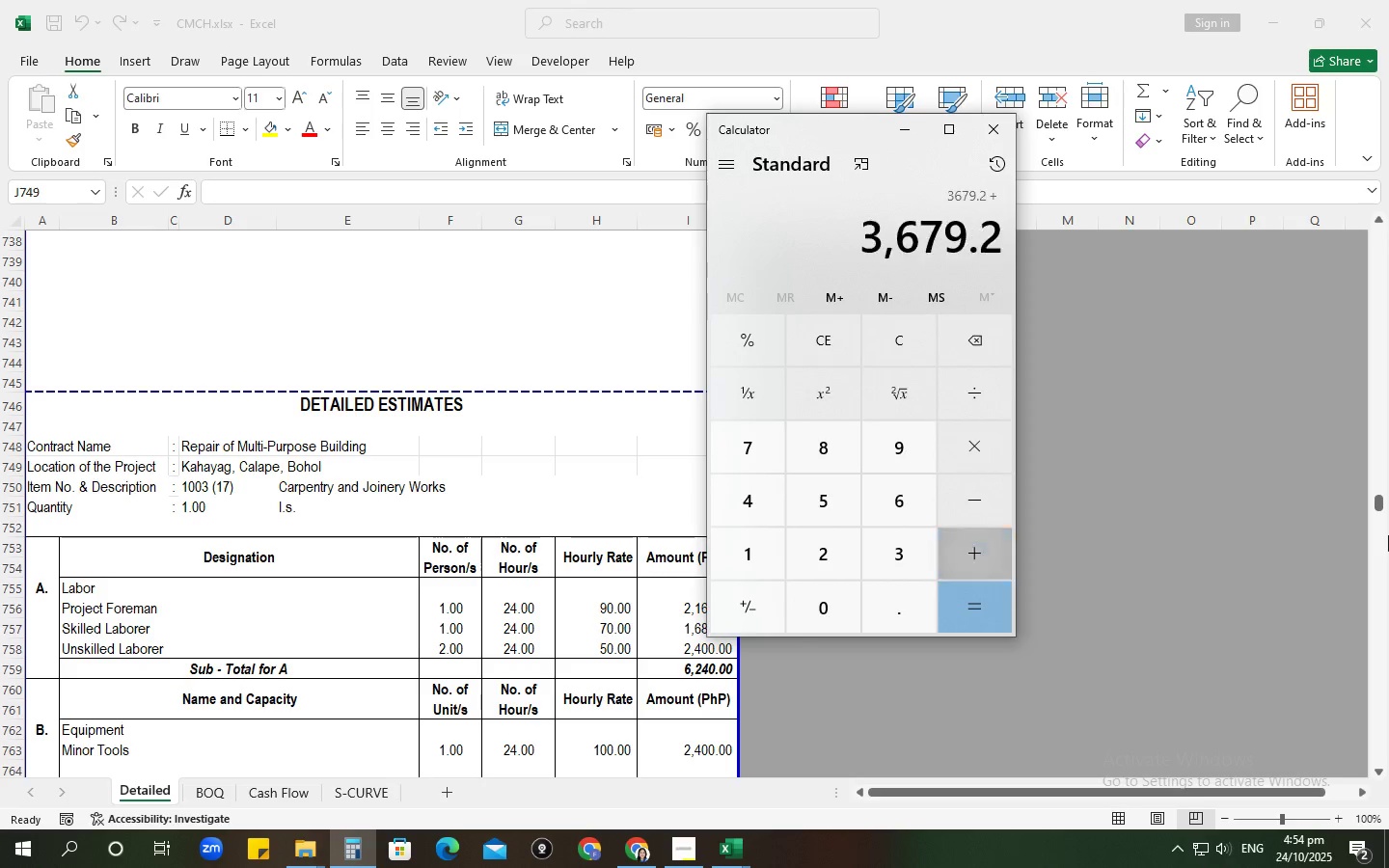 
key(NumpadAdd)
 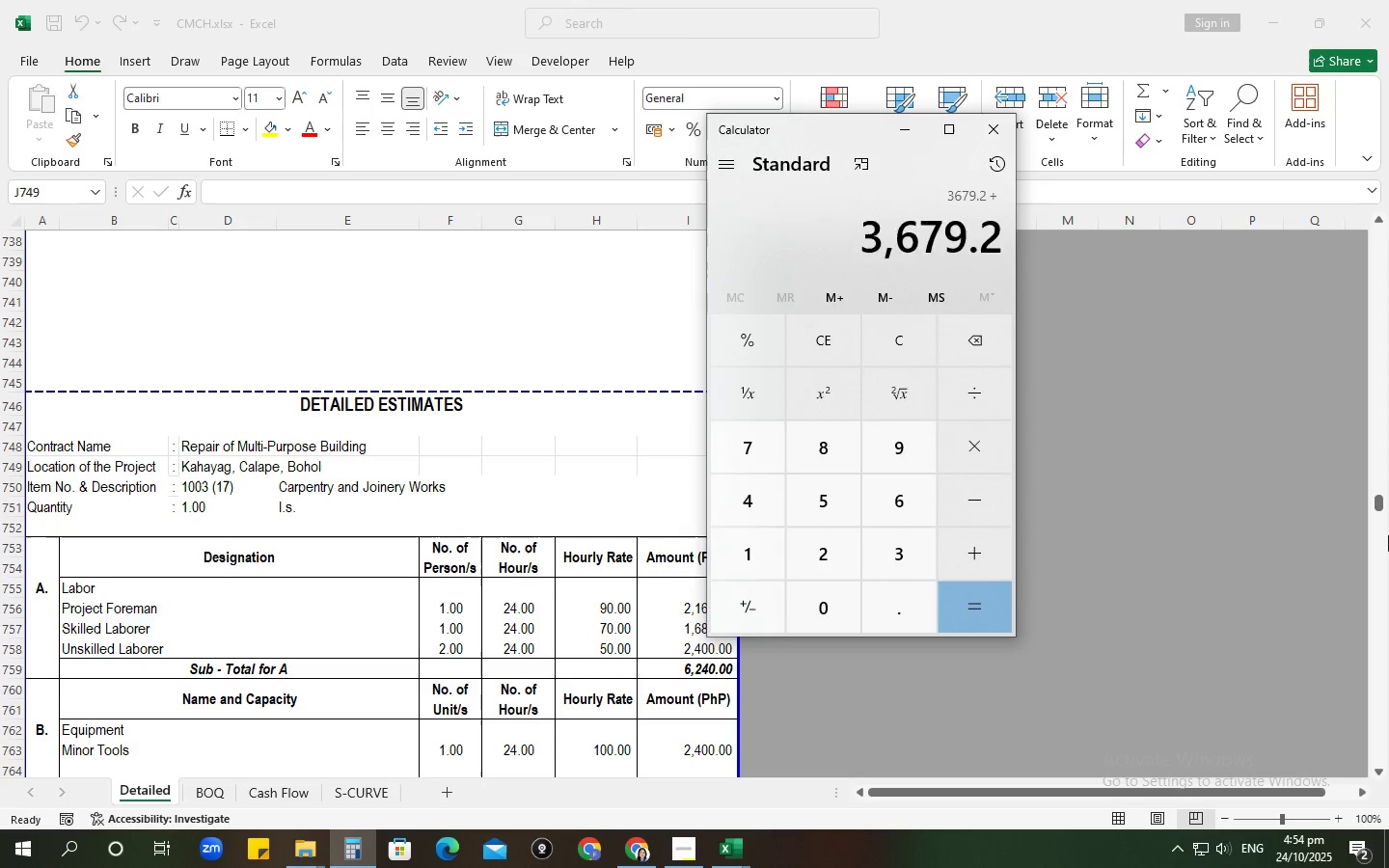 
key(Numpad1)
 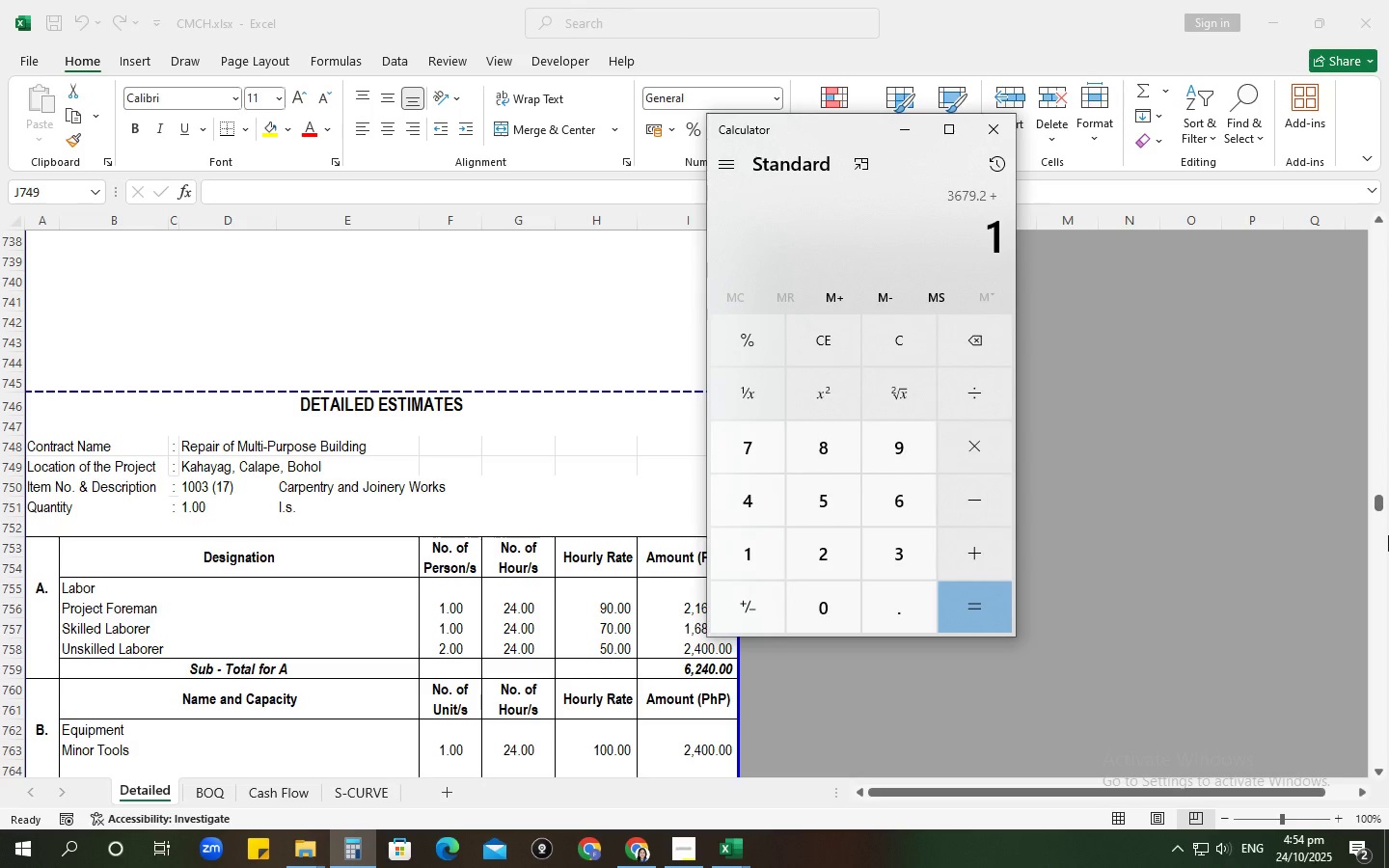 
key(Numpad4)
 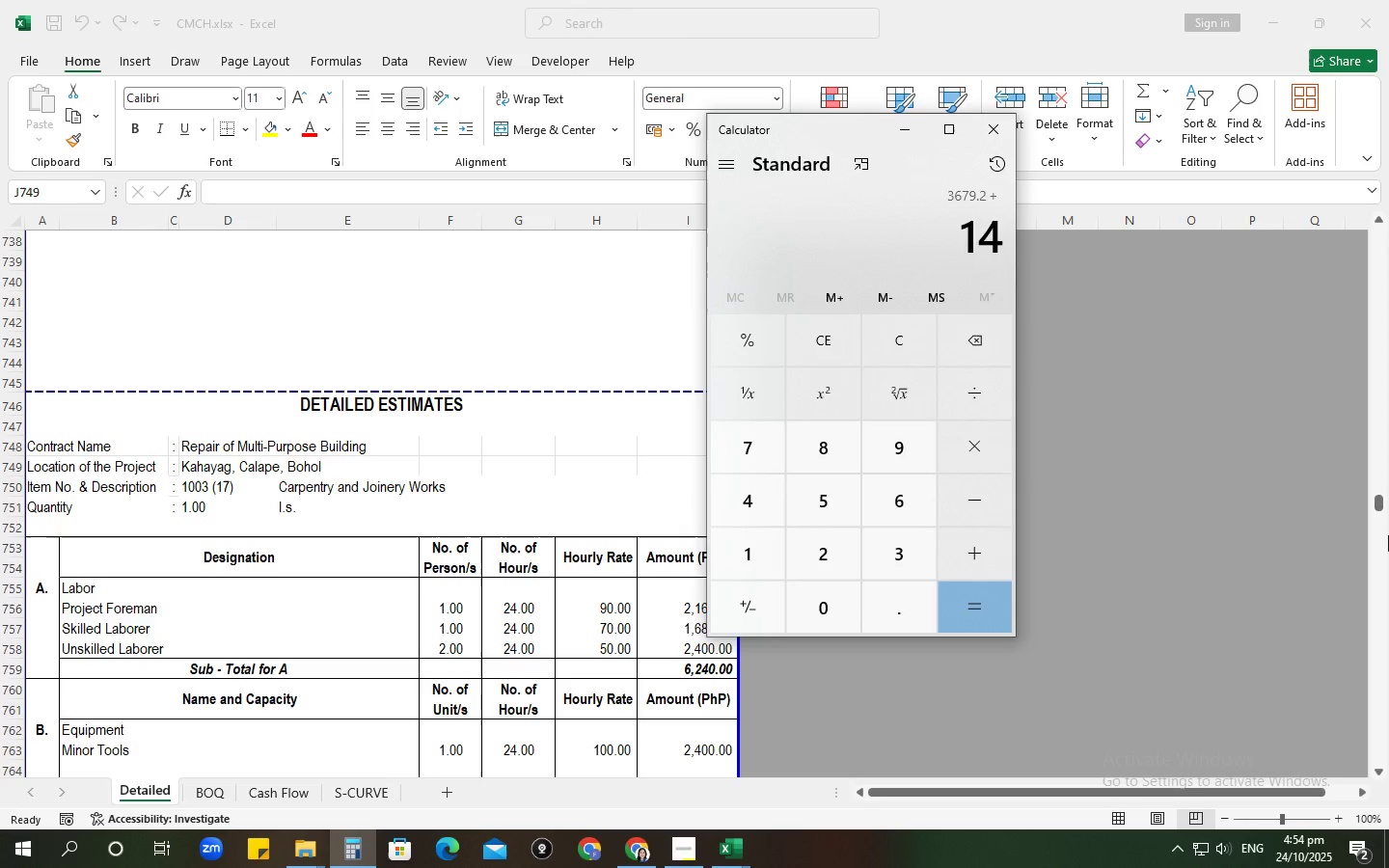 
key(Numpad0)
 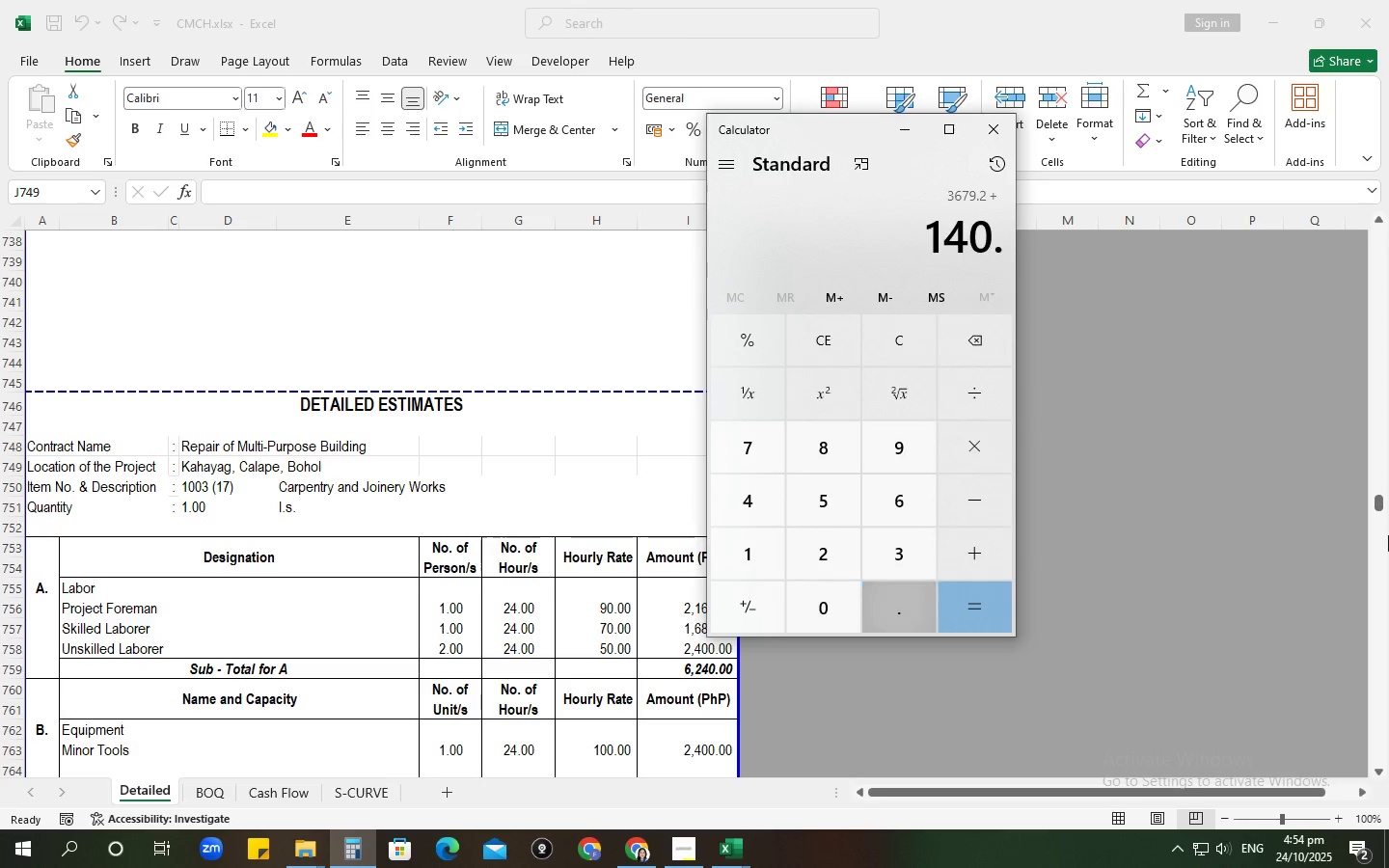 
key(NumpadDecimal)
 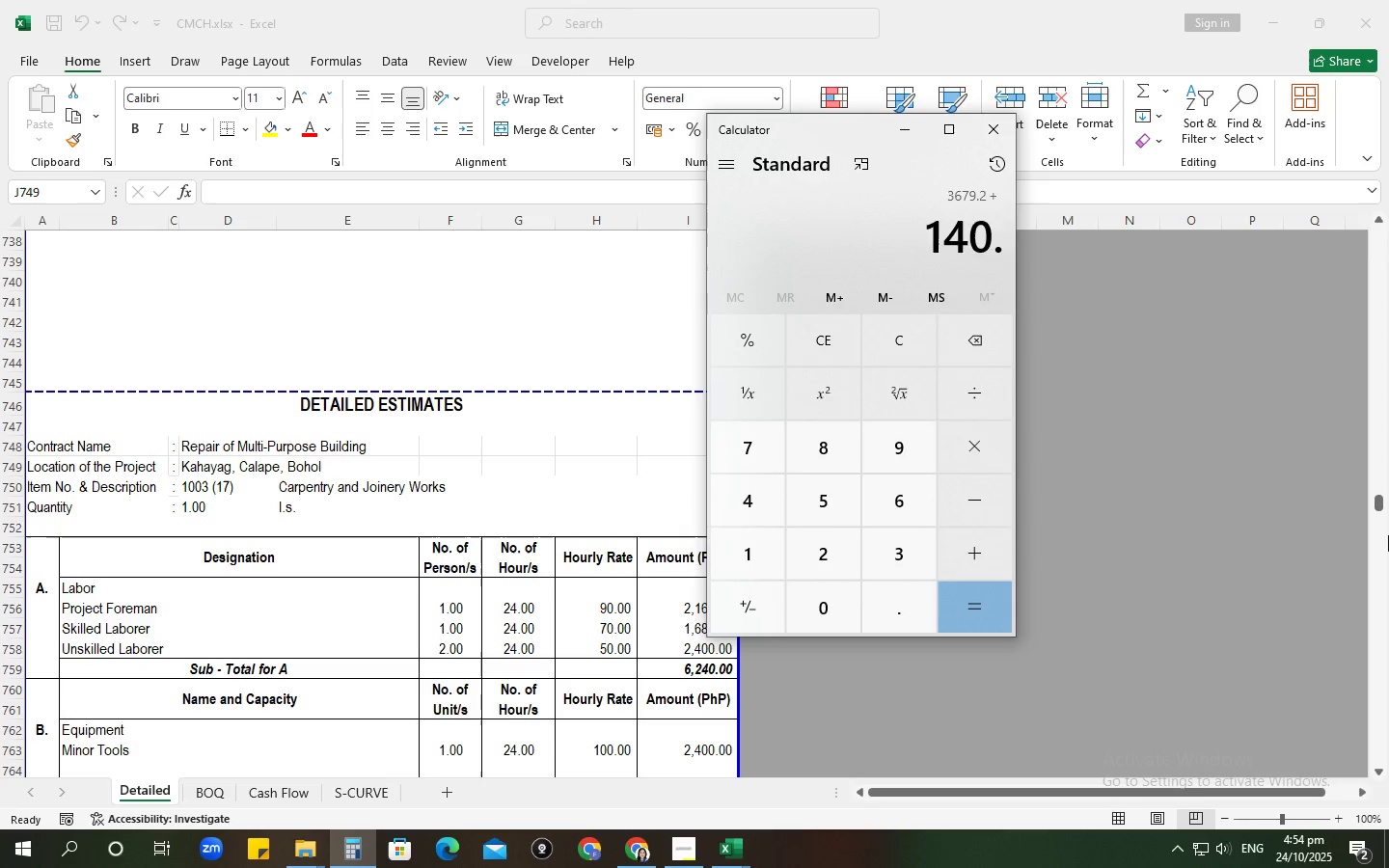 
key(Numpad1)
 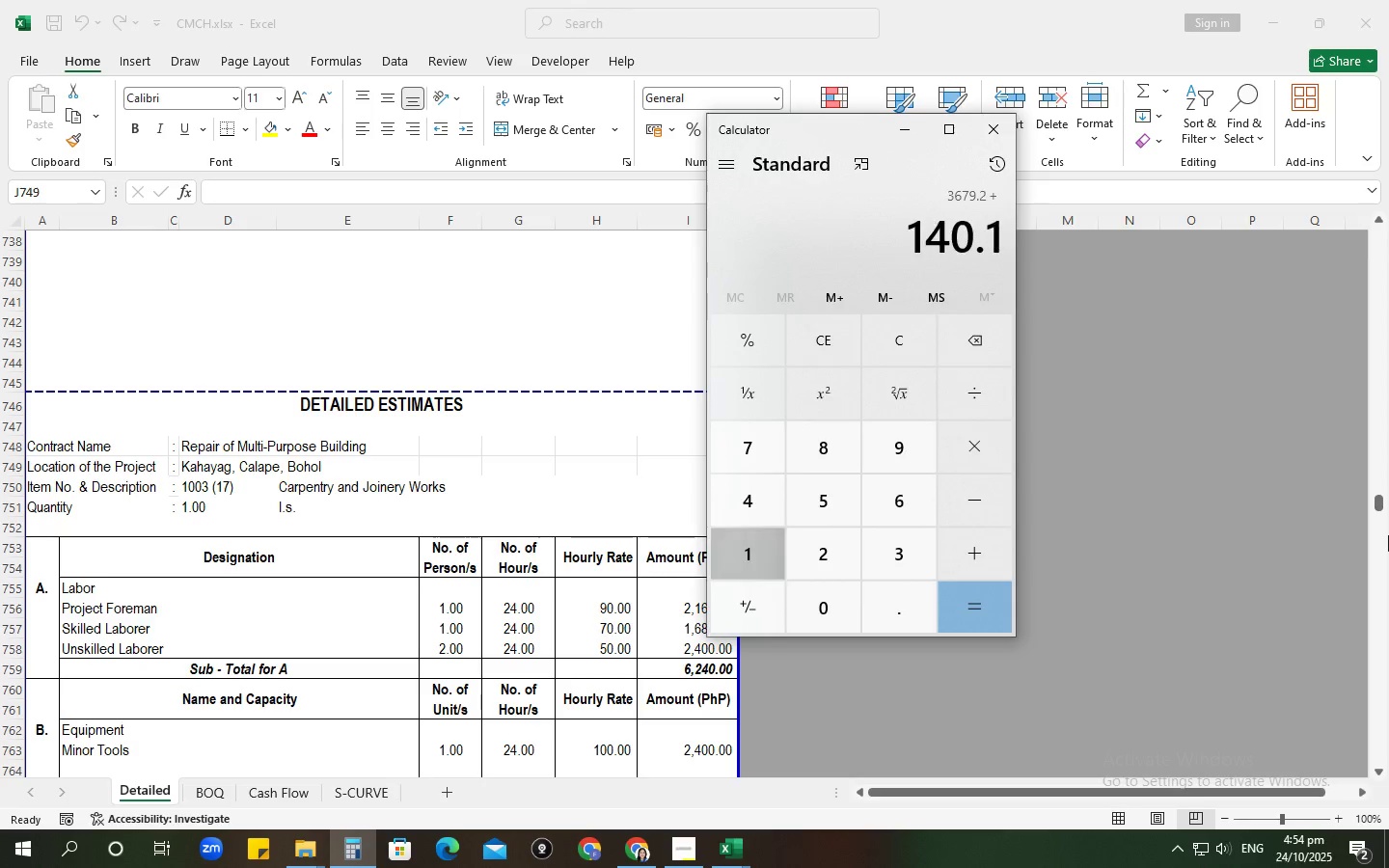 
key(Numpad6)
 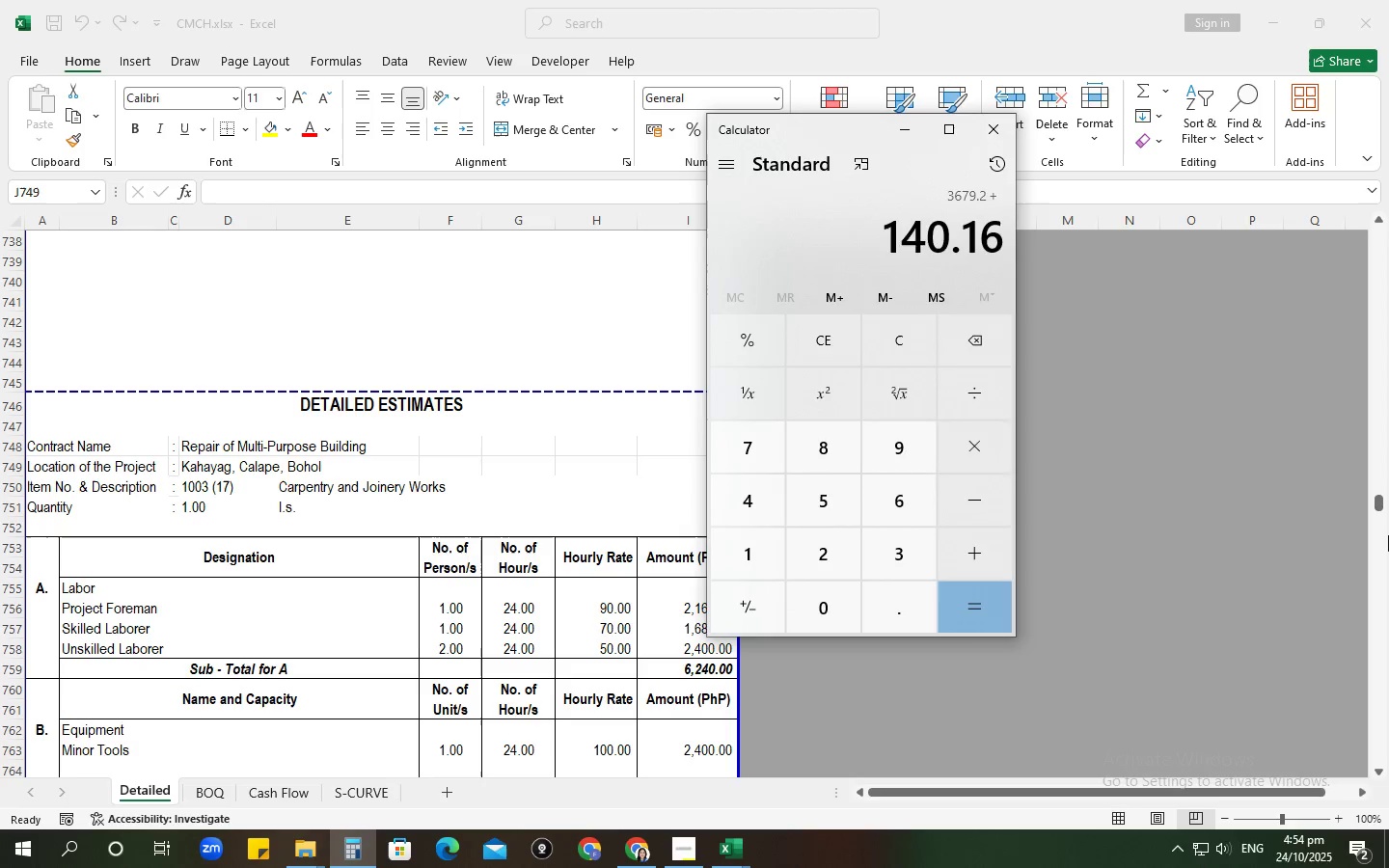 
key(NumpadMultiply)
 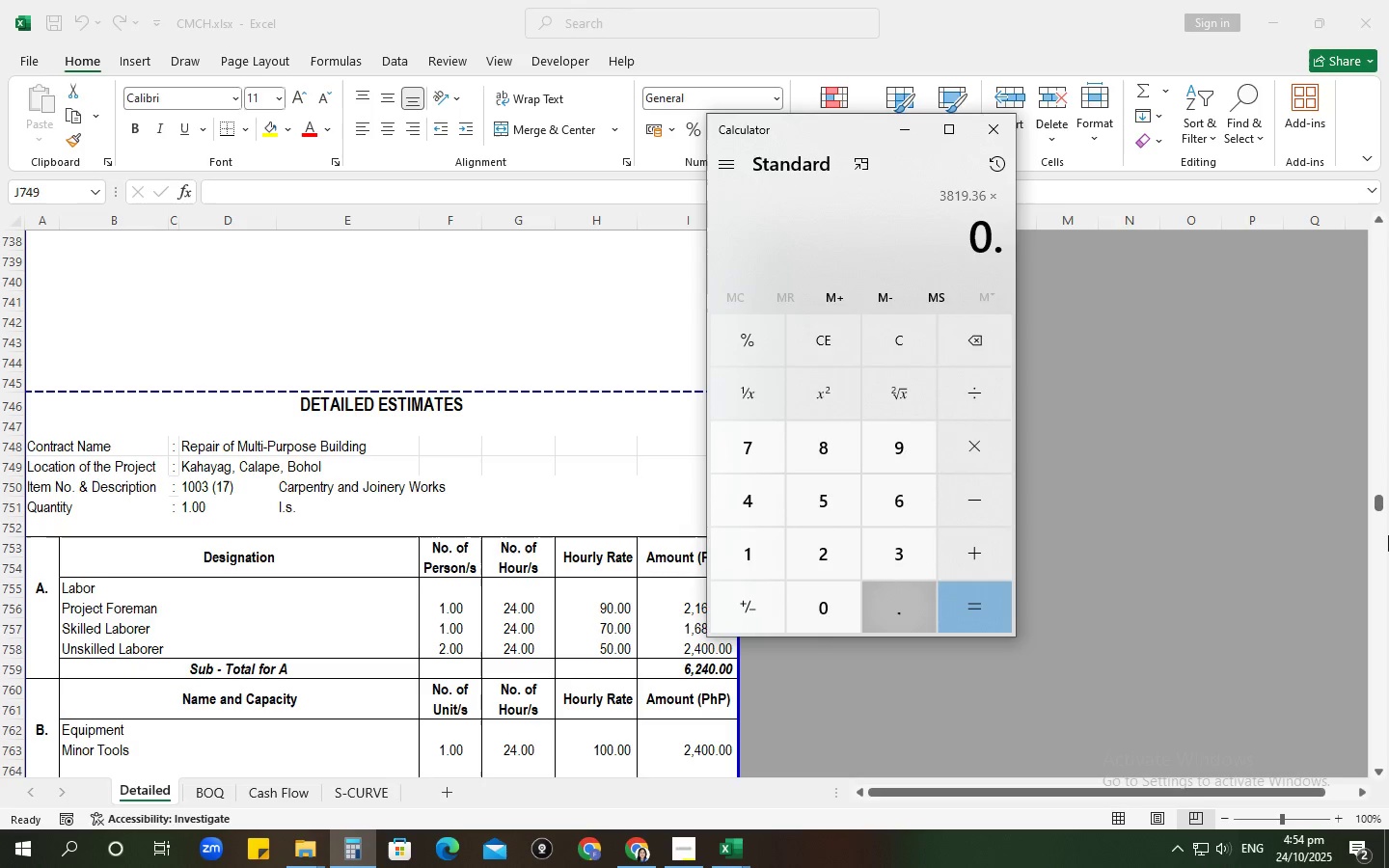 
key(NumpadDecimal)
 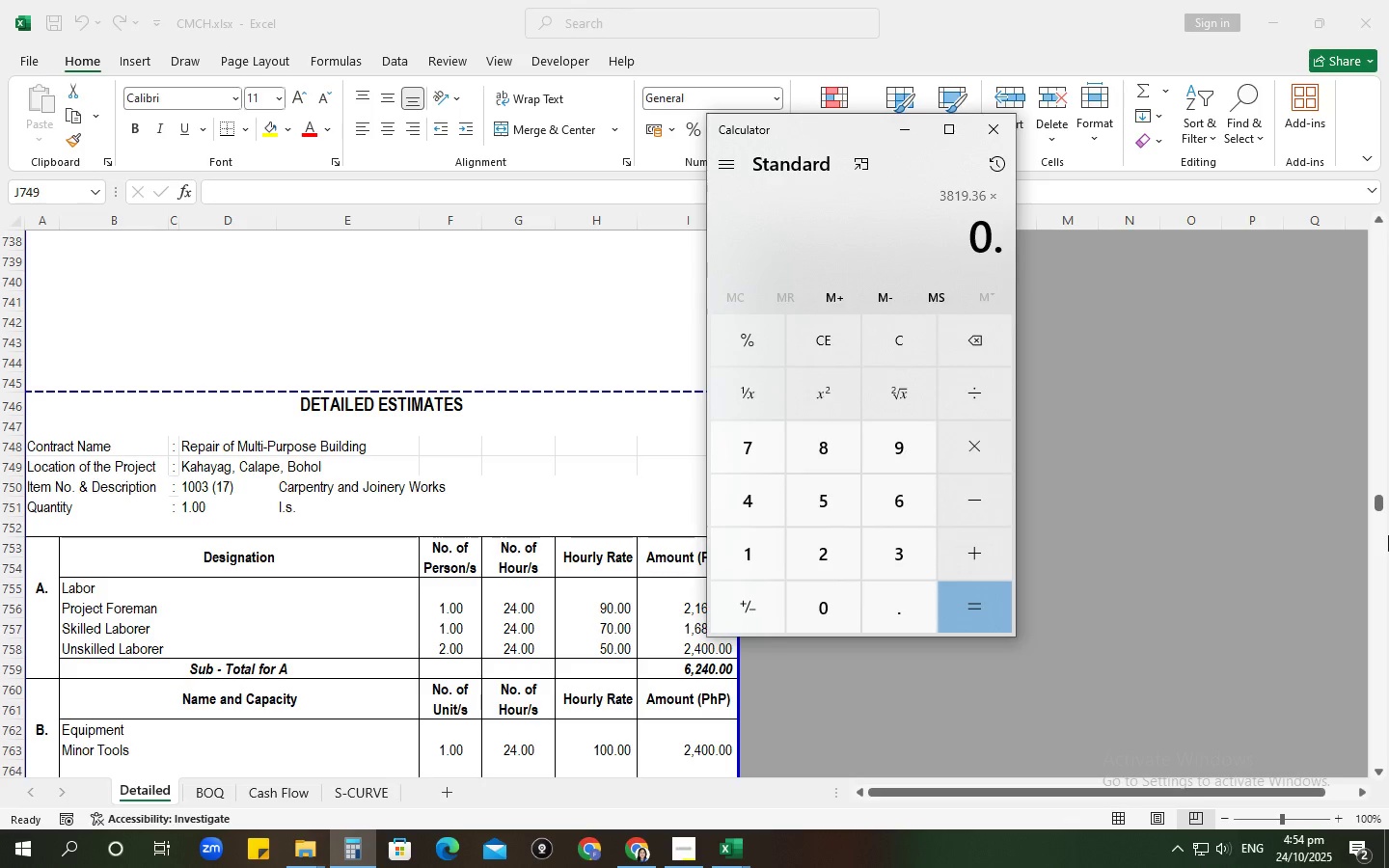 
key(Numpad0)
 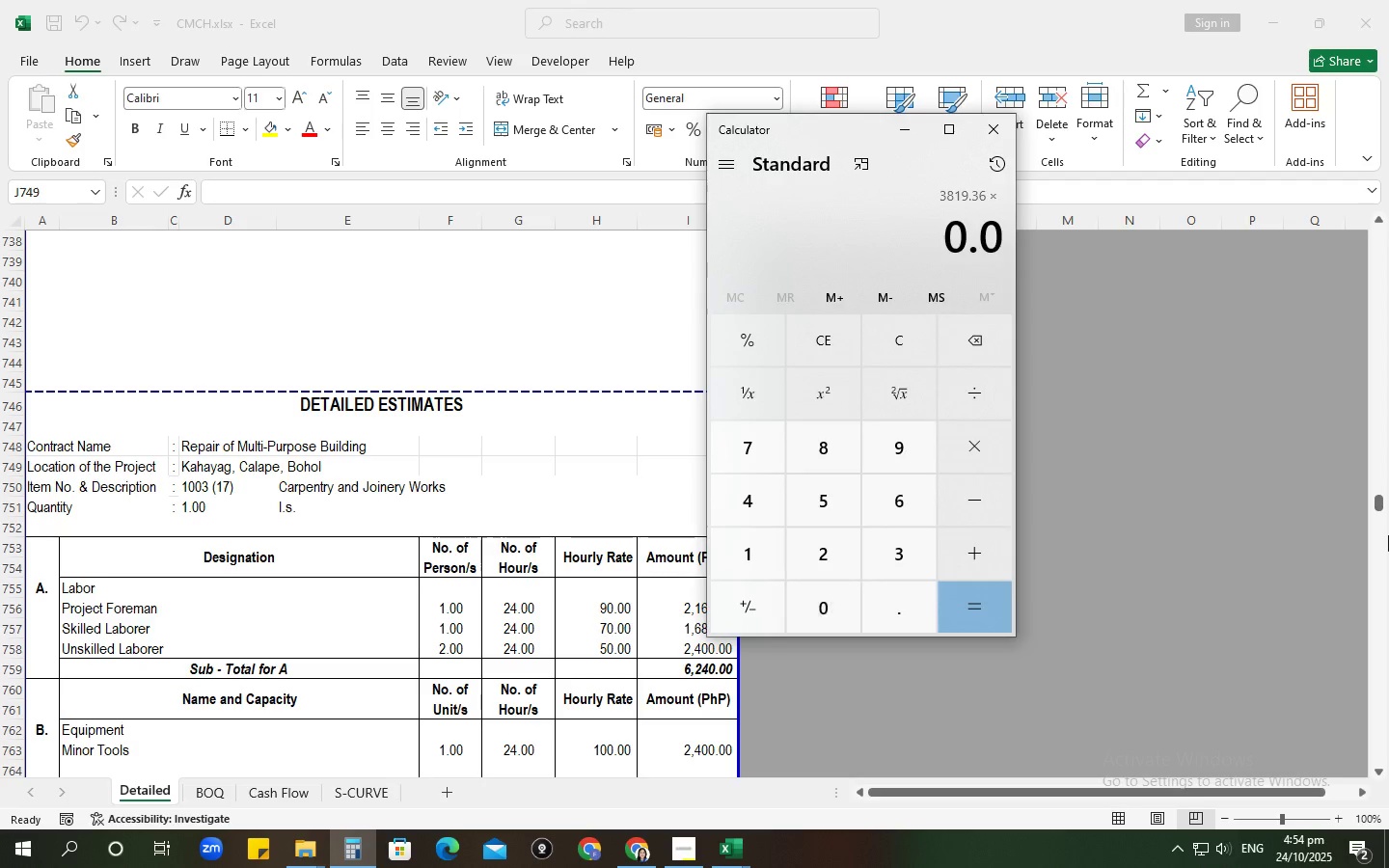 
key(Numpad5)
 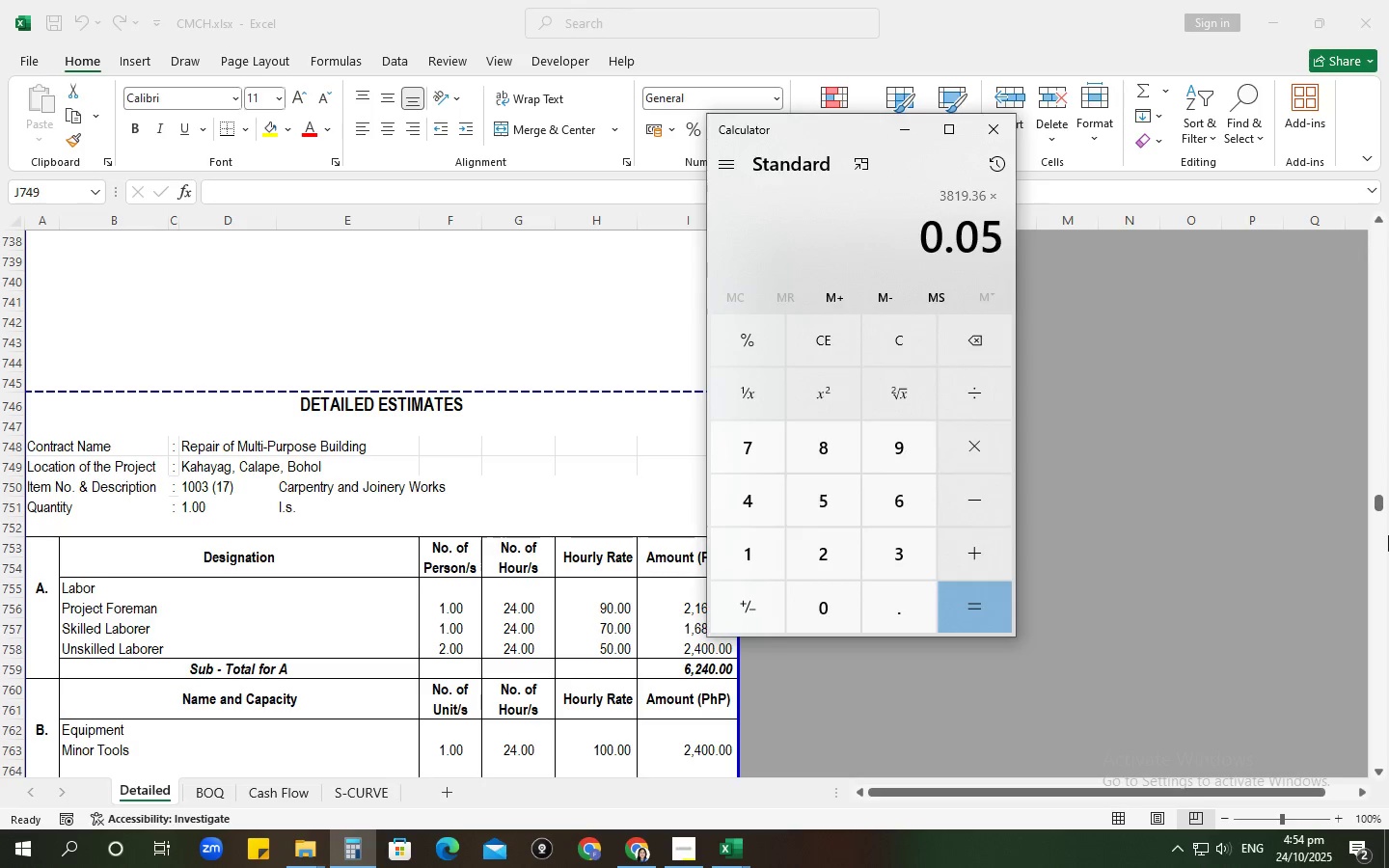 
key(NumpadEnter)
 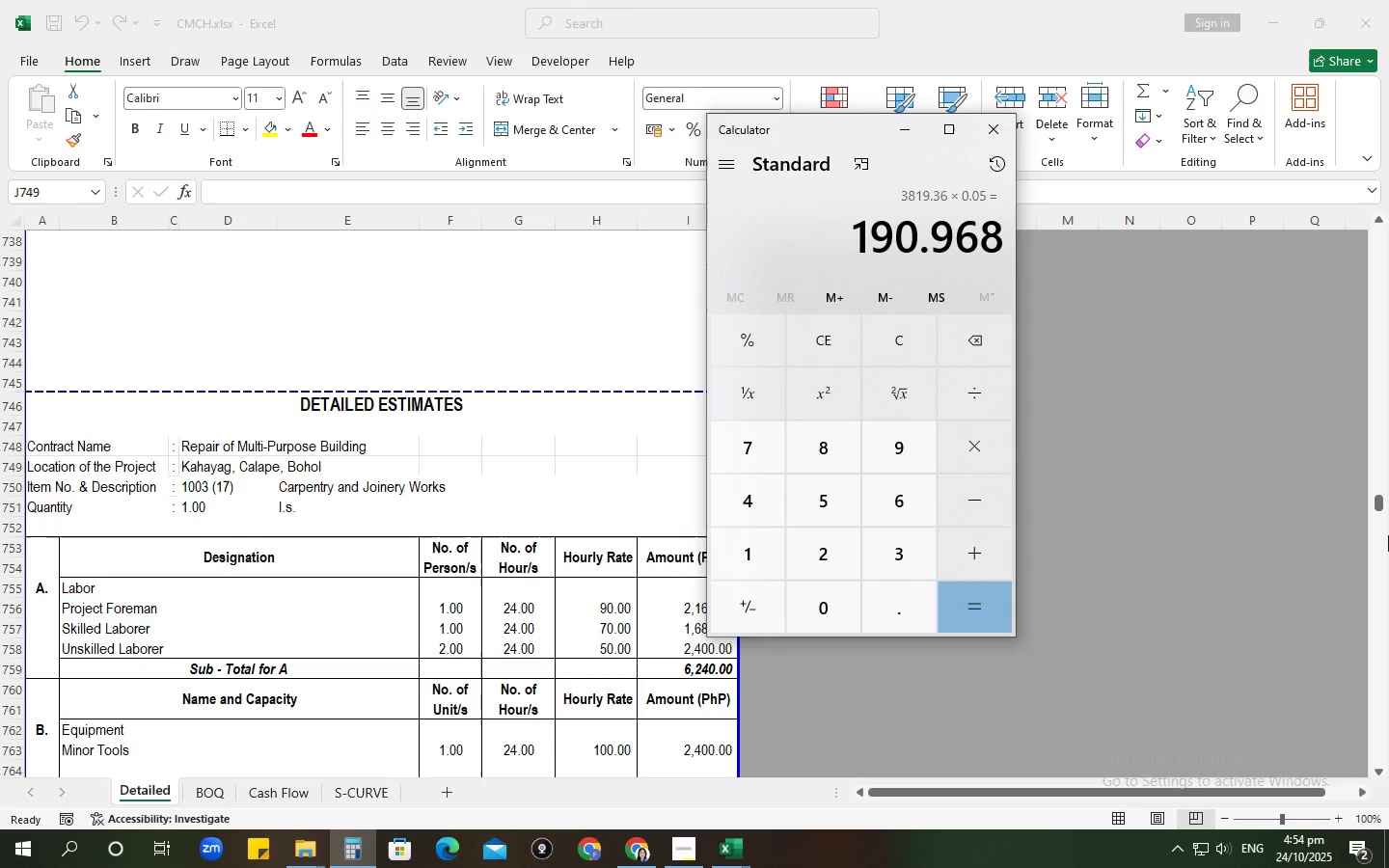 
wait(16.4)
 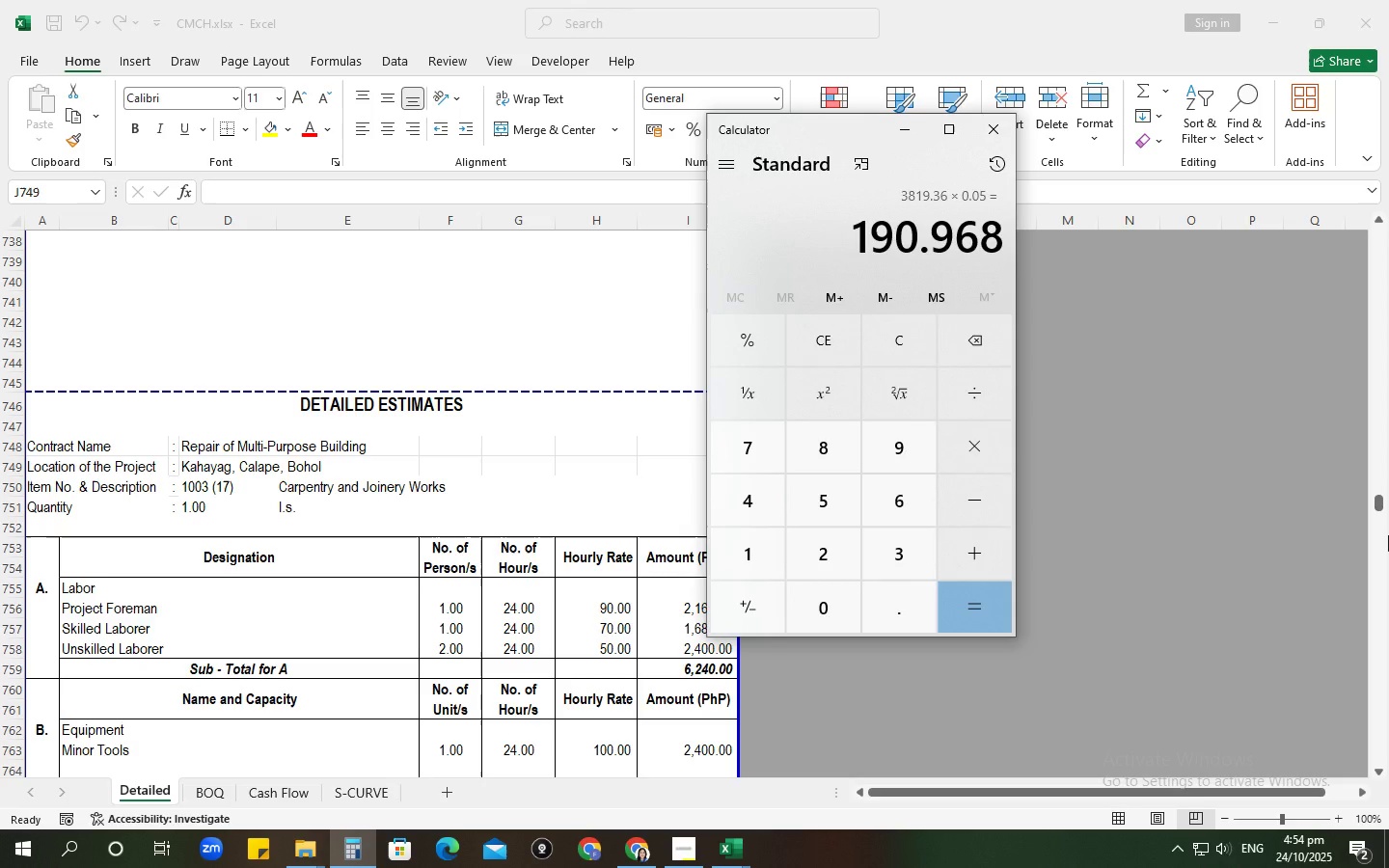 
left_click([686, 456])
 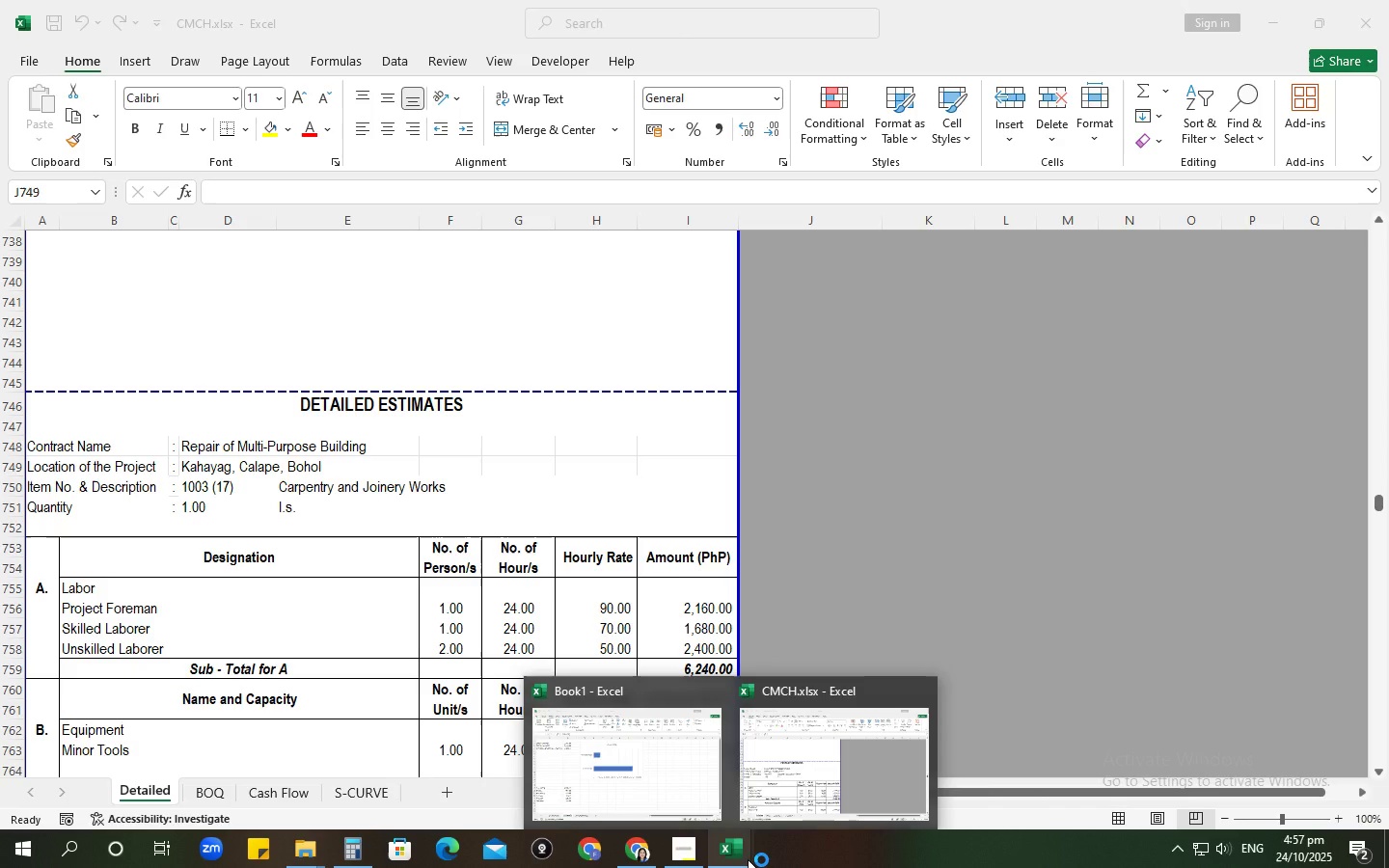 
wait(166.79)
 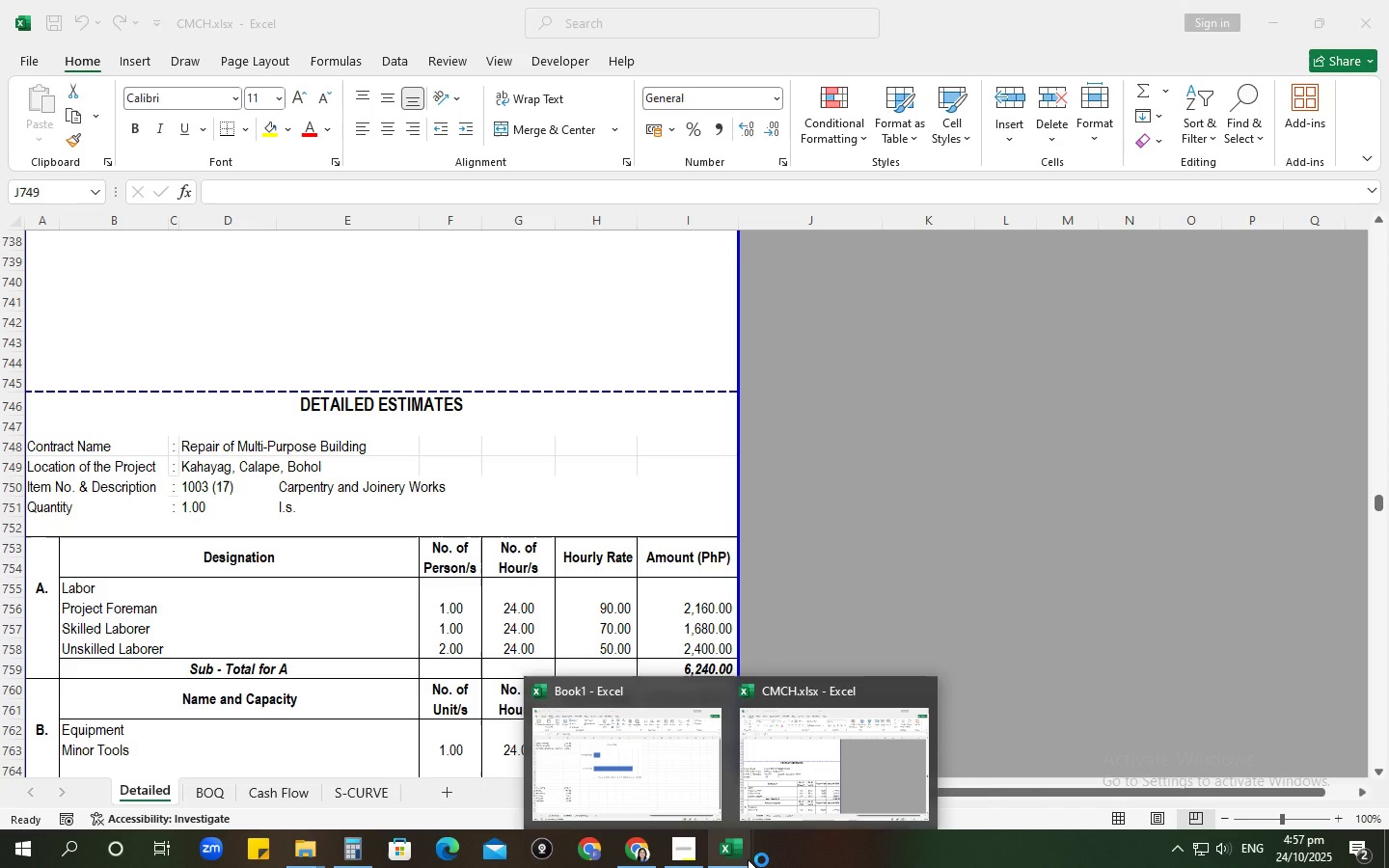 
key(F1)
 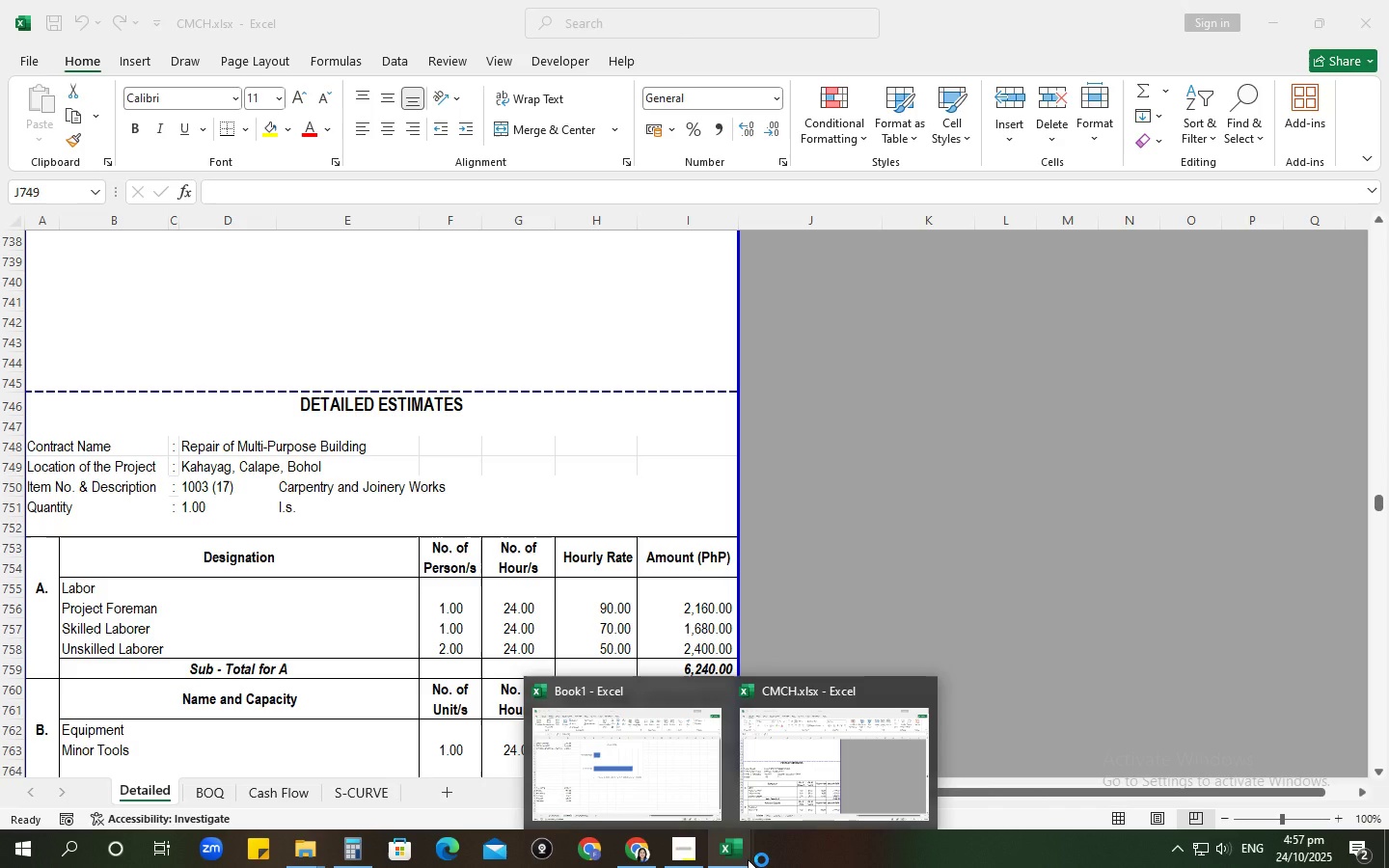 
key(F2)
 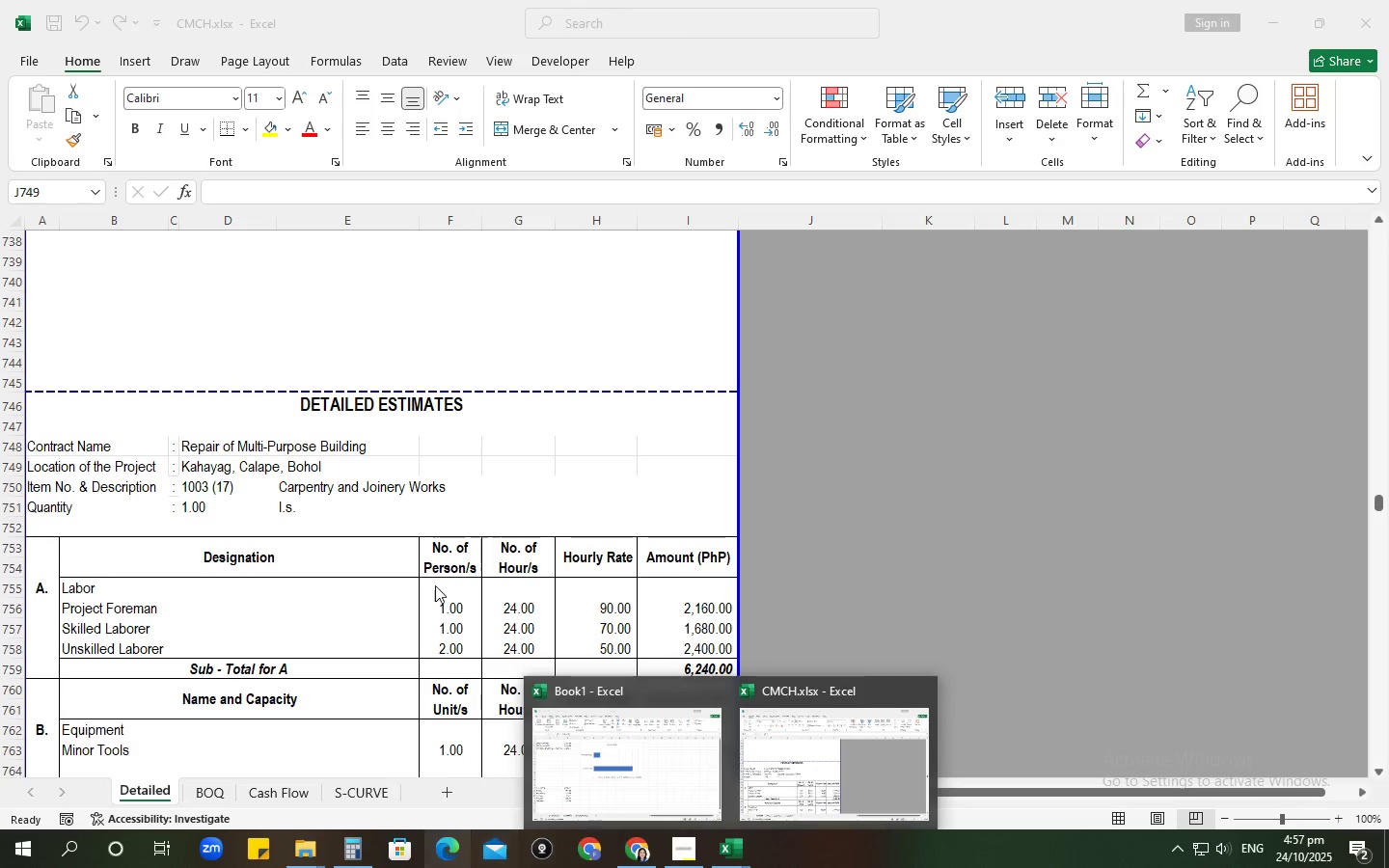 
scroll: coordinate [474, 510], scroll_direction: down, amount: 47.0
 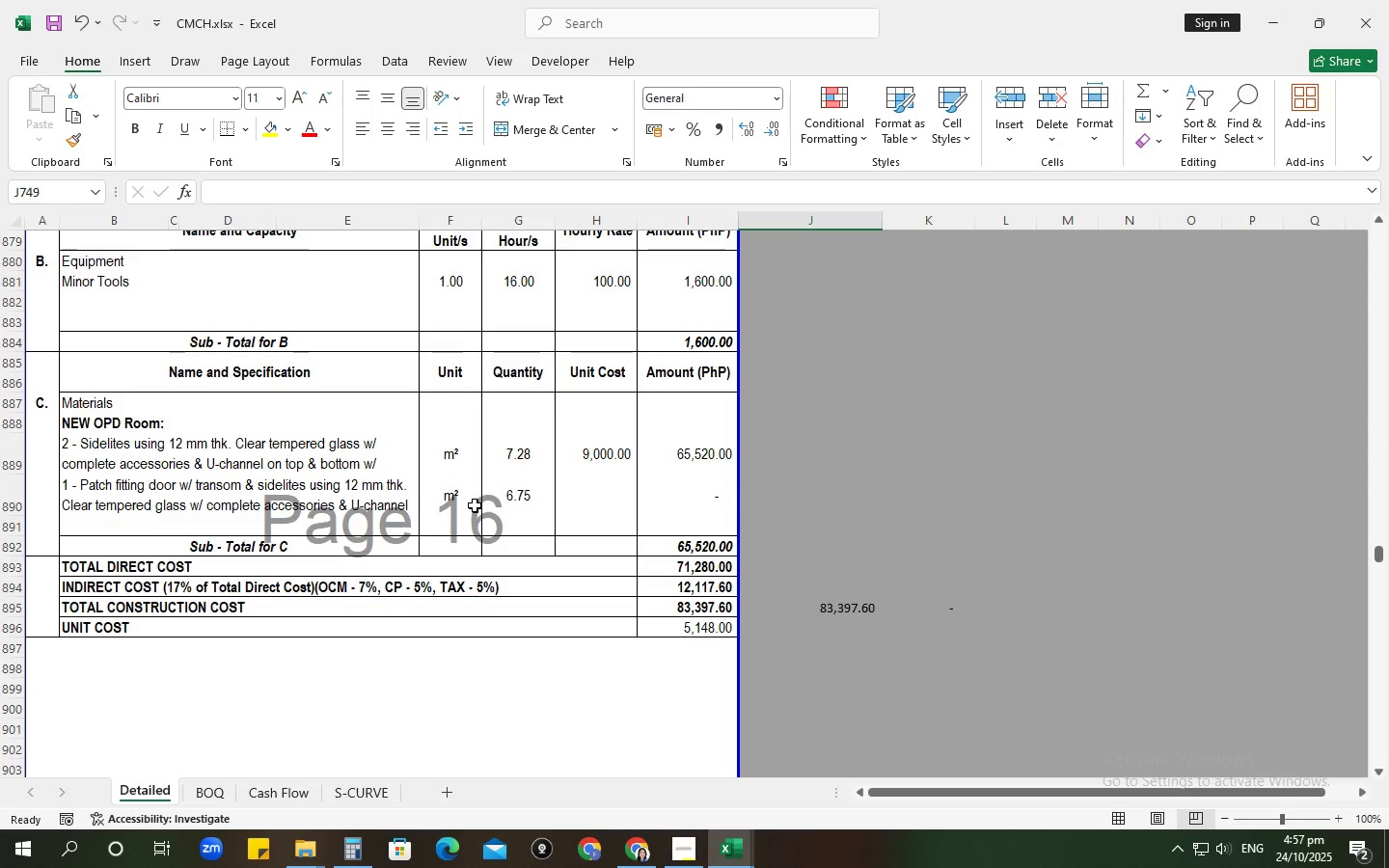 
key(Control+S)
 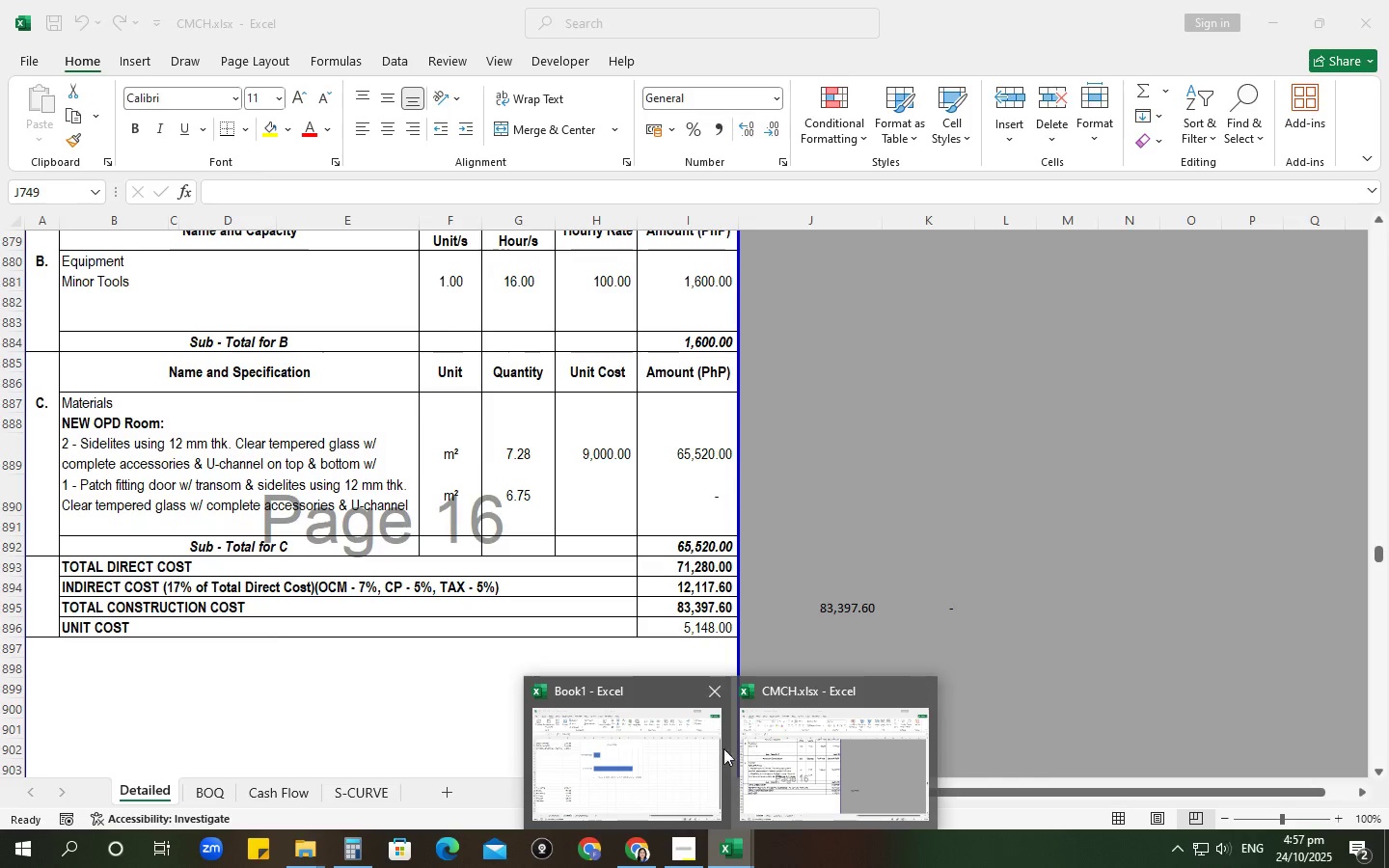 
left_click([621, 514])
 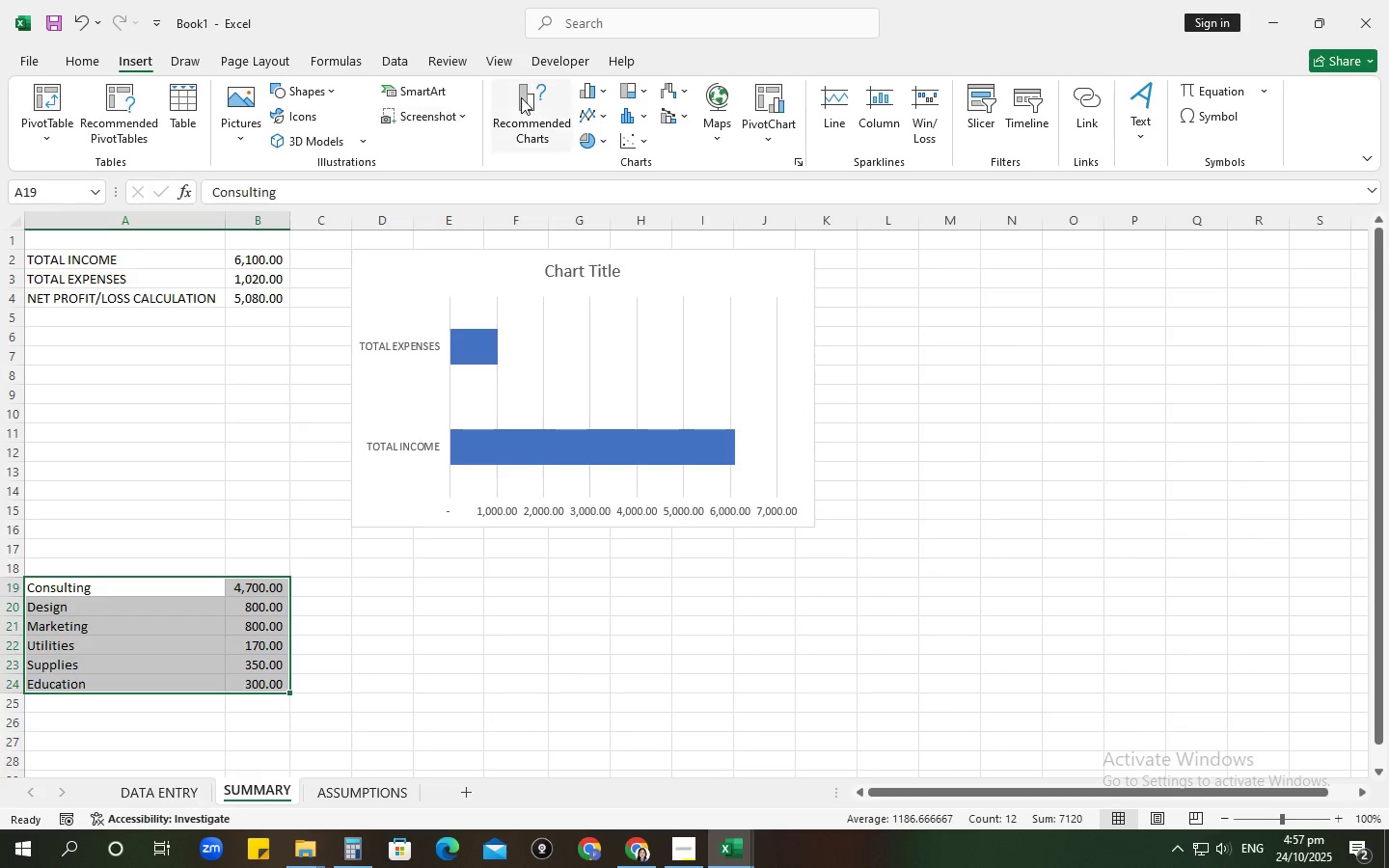 
left_click([800, 164])
 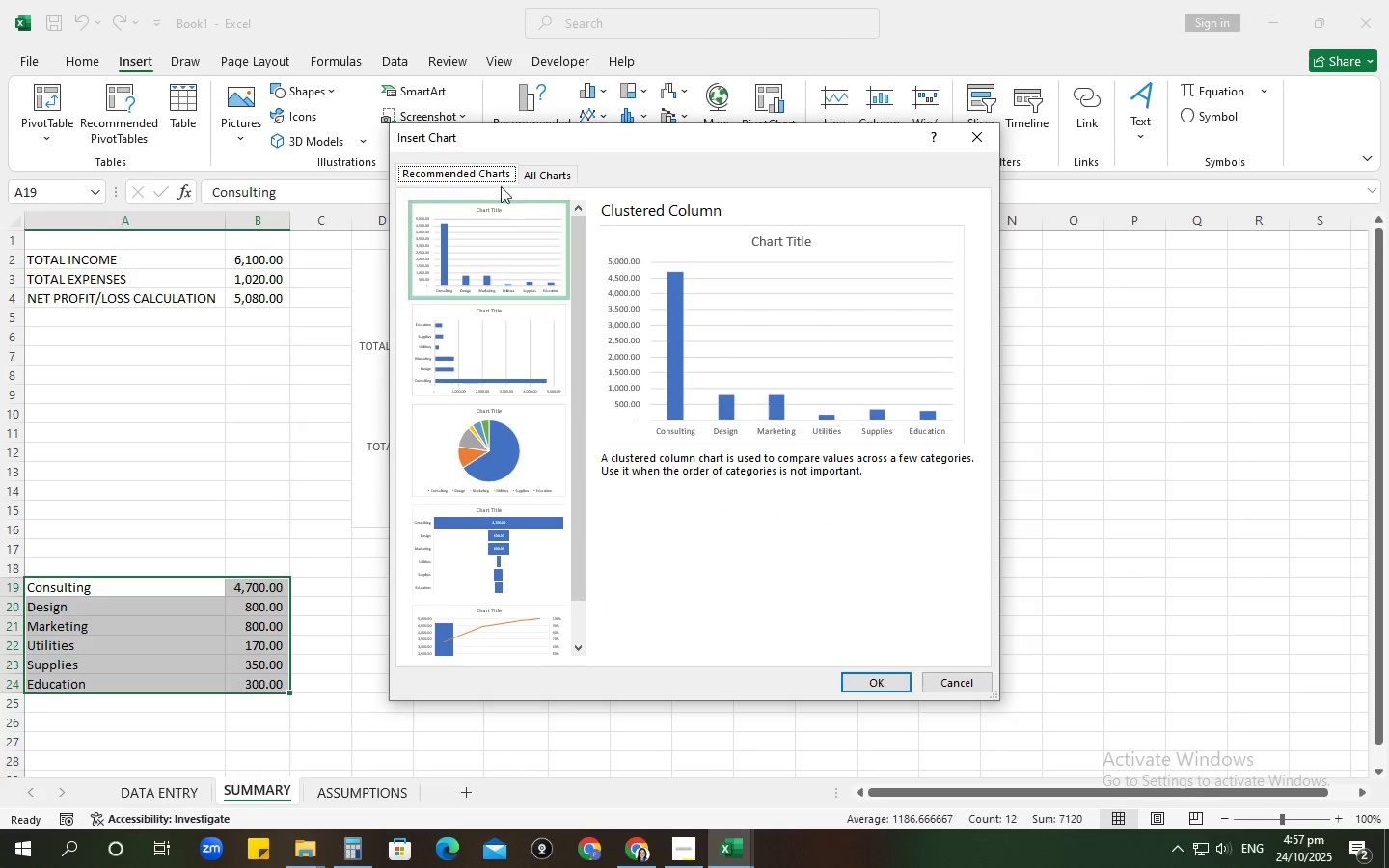 
left_click([571, 176])
 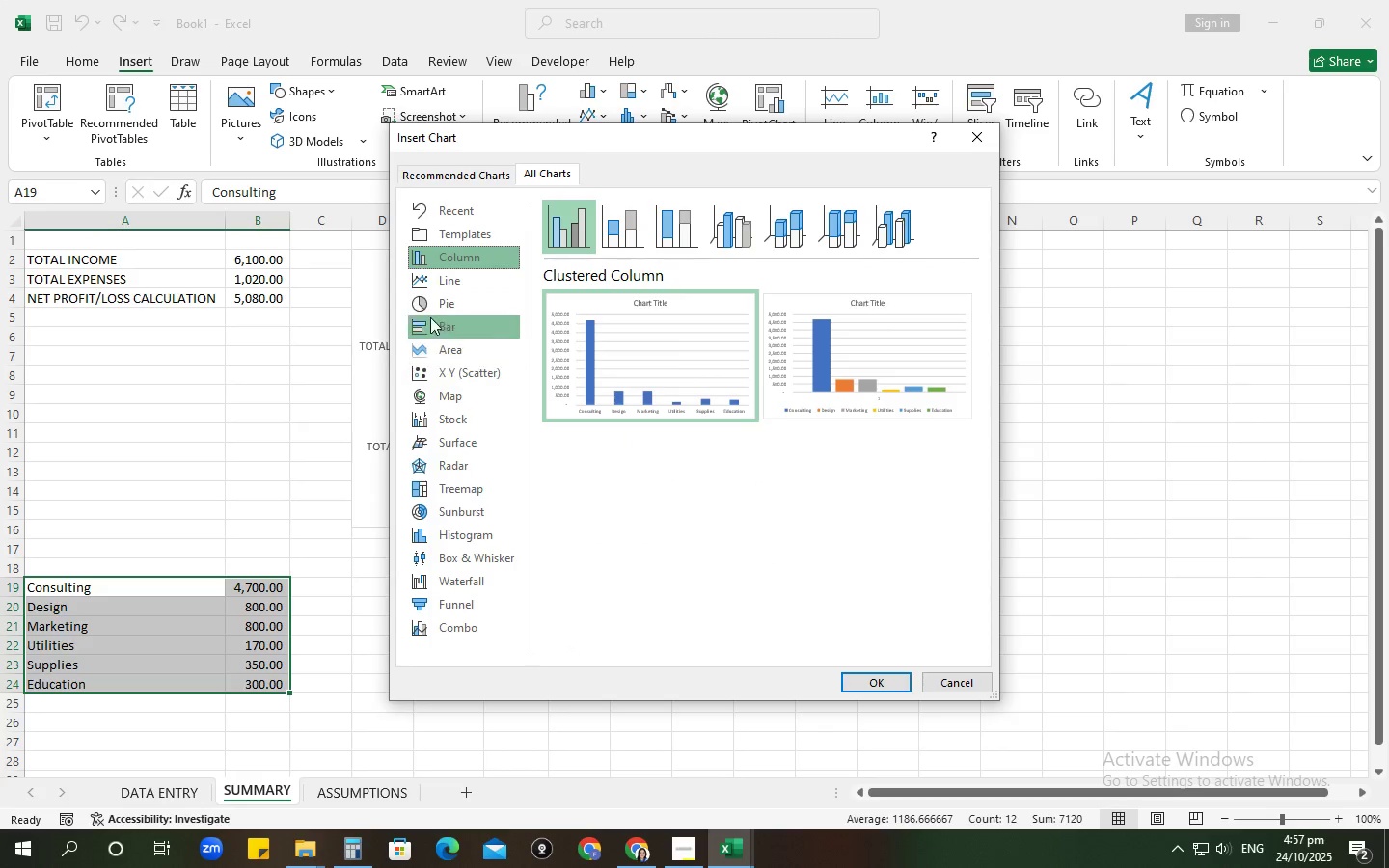 
left_click([427, 306])
 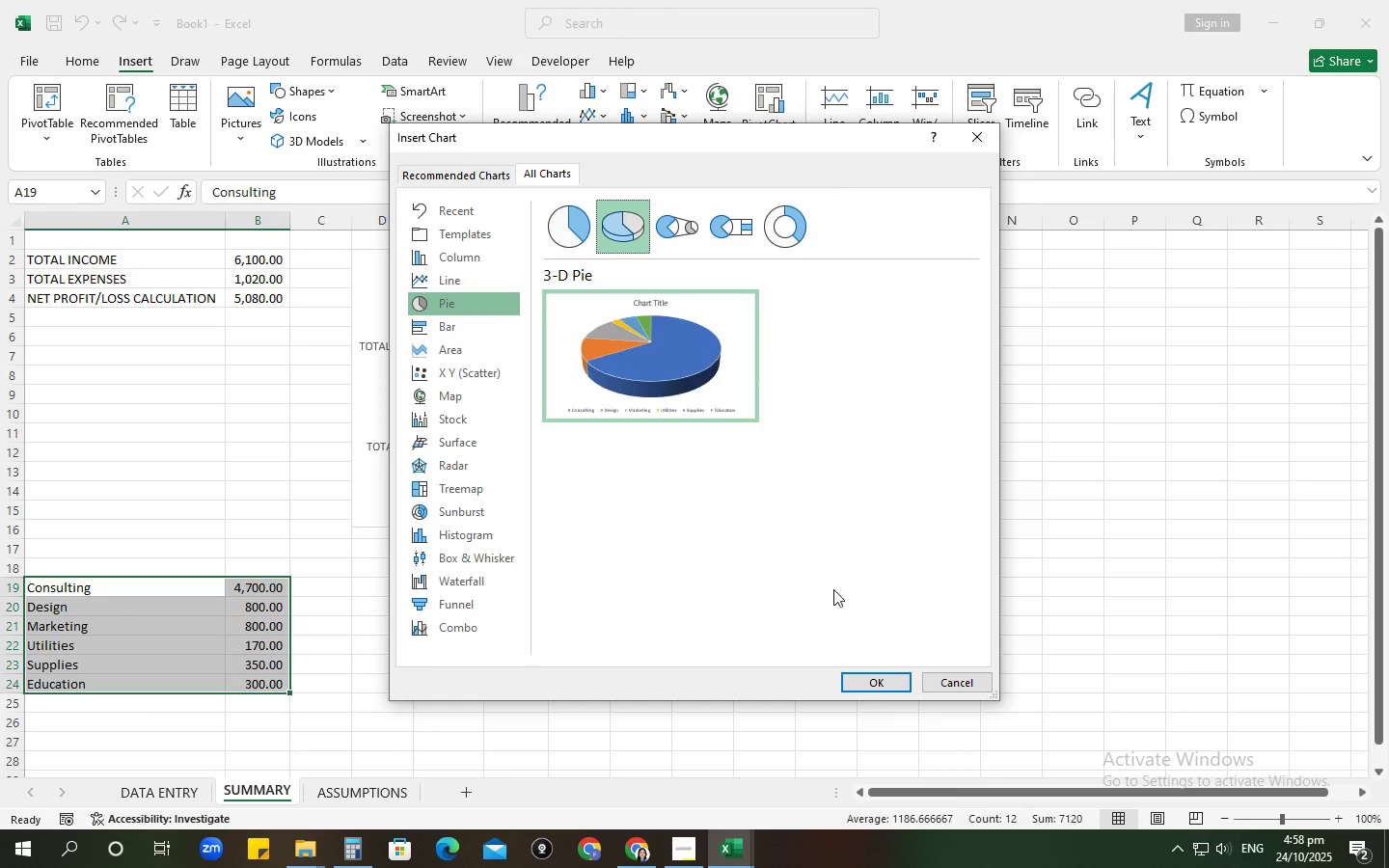 
wait(5.29)
 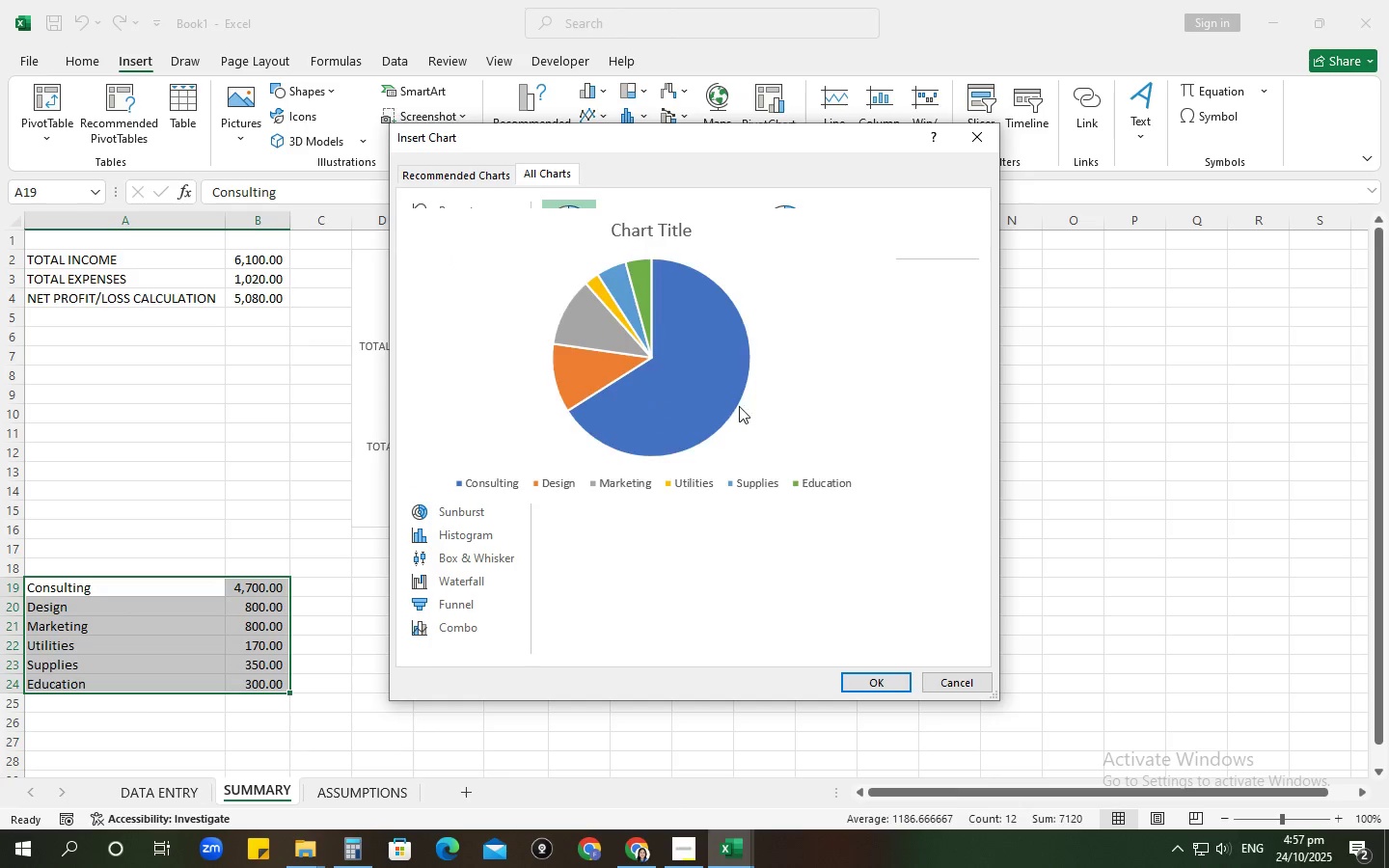 
left_click([871, 691])
 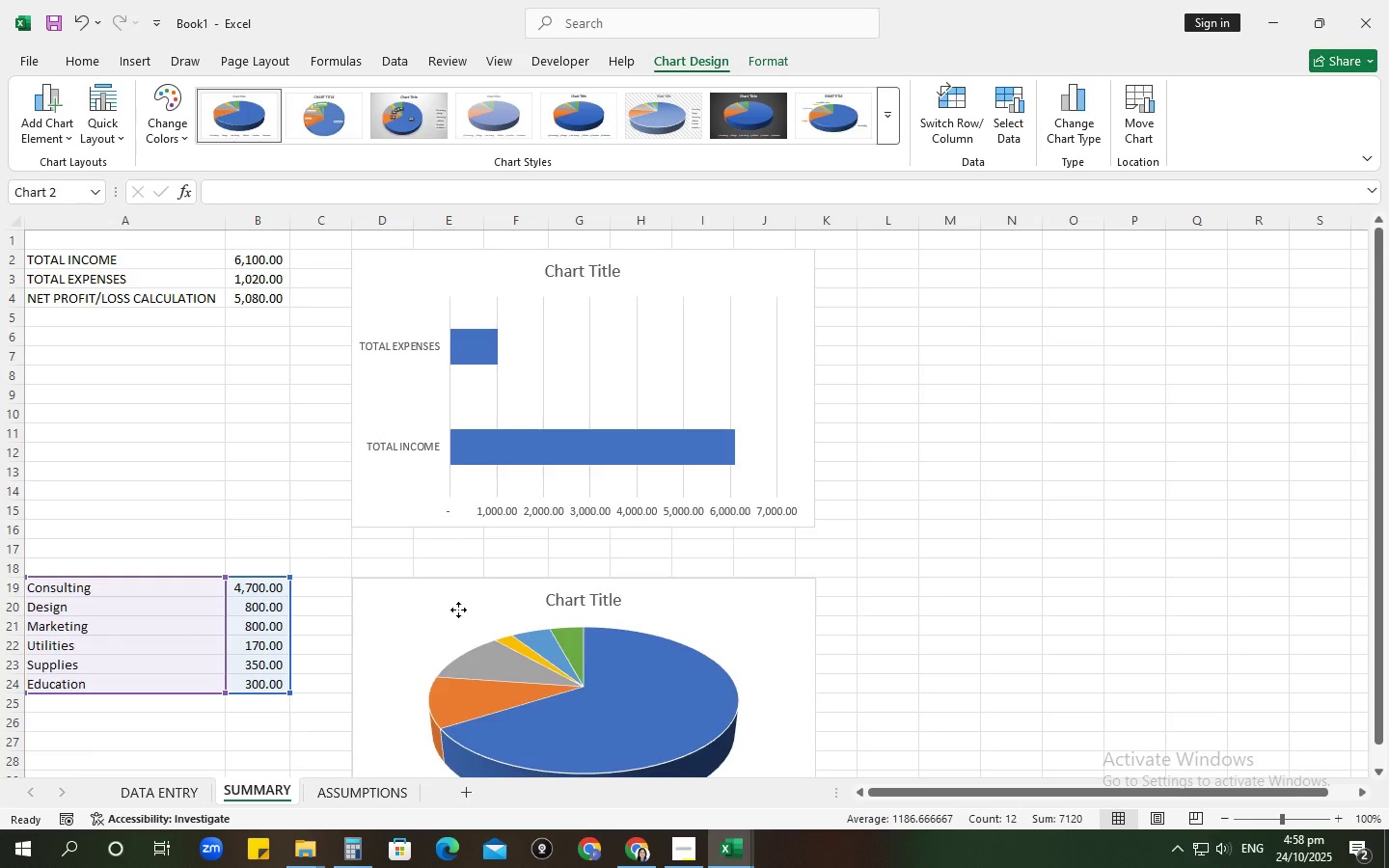 
wait(6.44)
 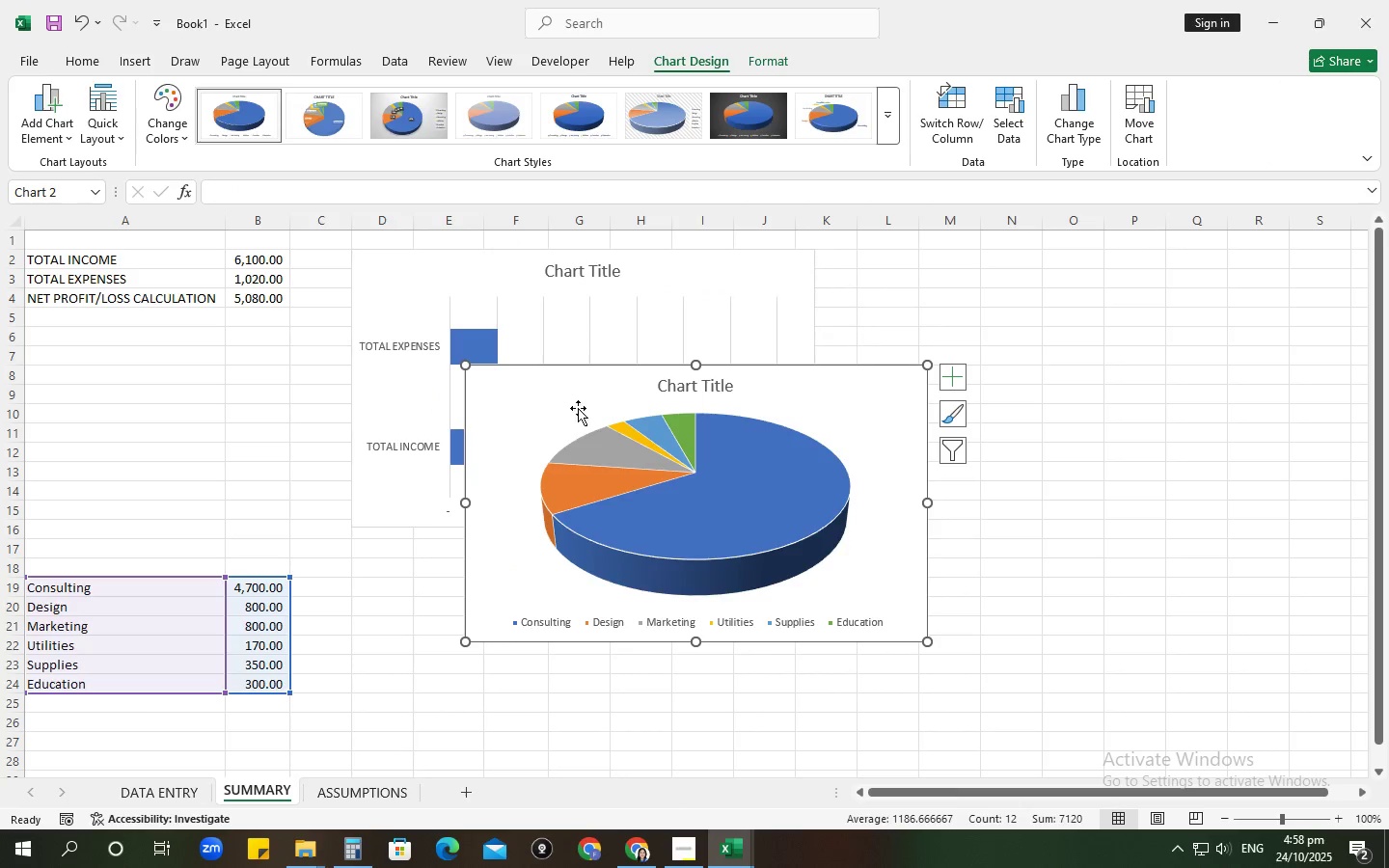 
scroll: coordinate [870, 570], scroll_direction: down, amount: 5.0
 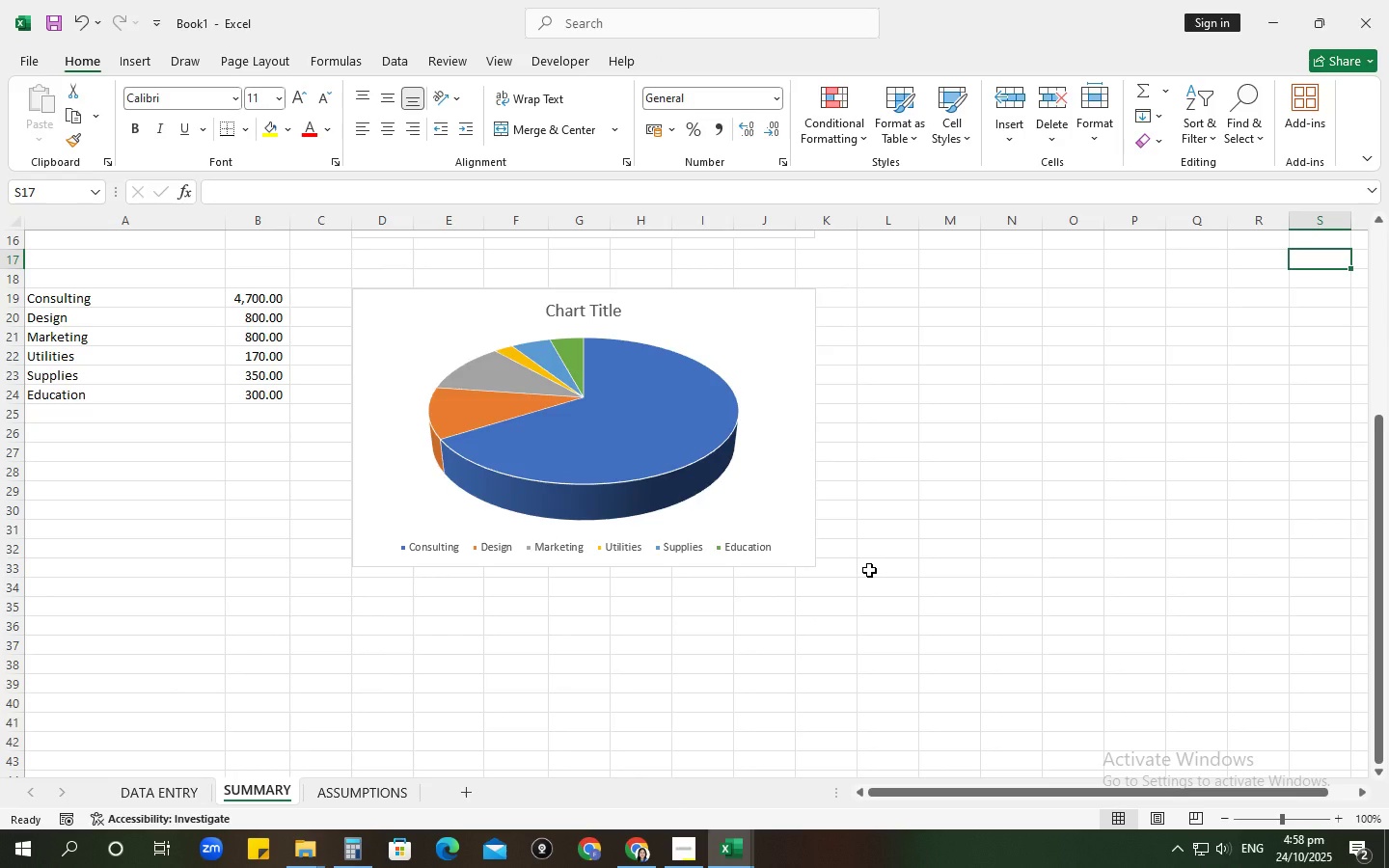 
scroll: coordinate [869, 570], scroll_direction: up, amount: 1.0
 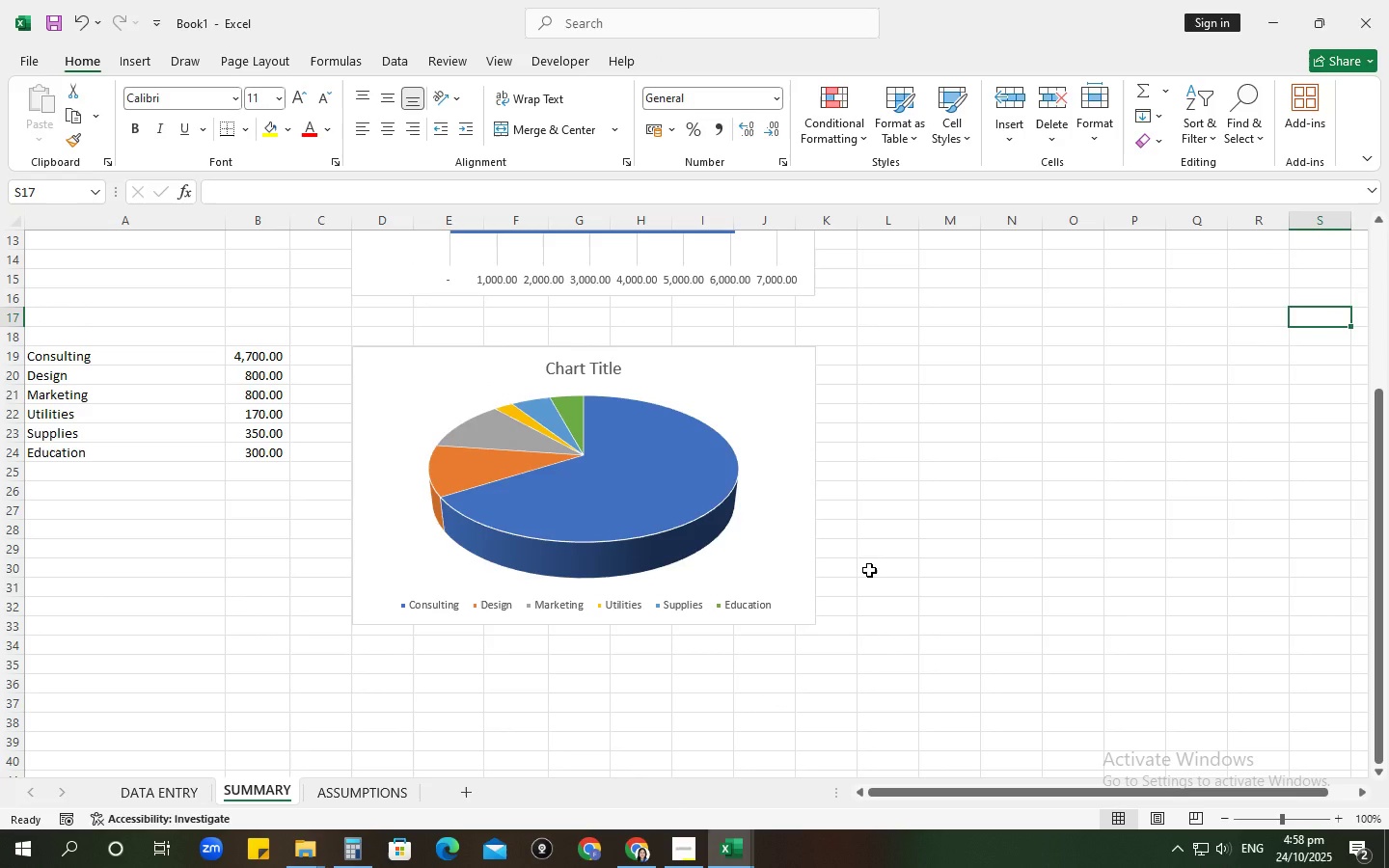 
key(Control+ControlLeft)
 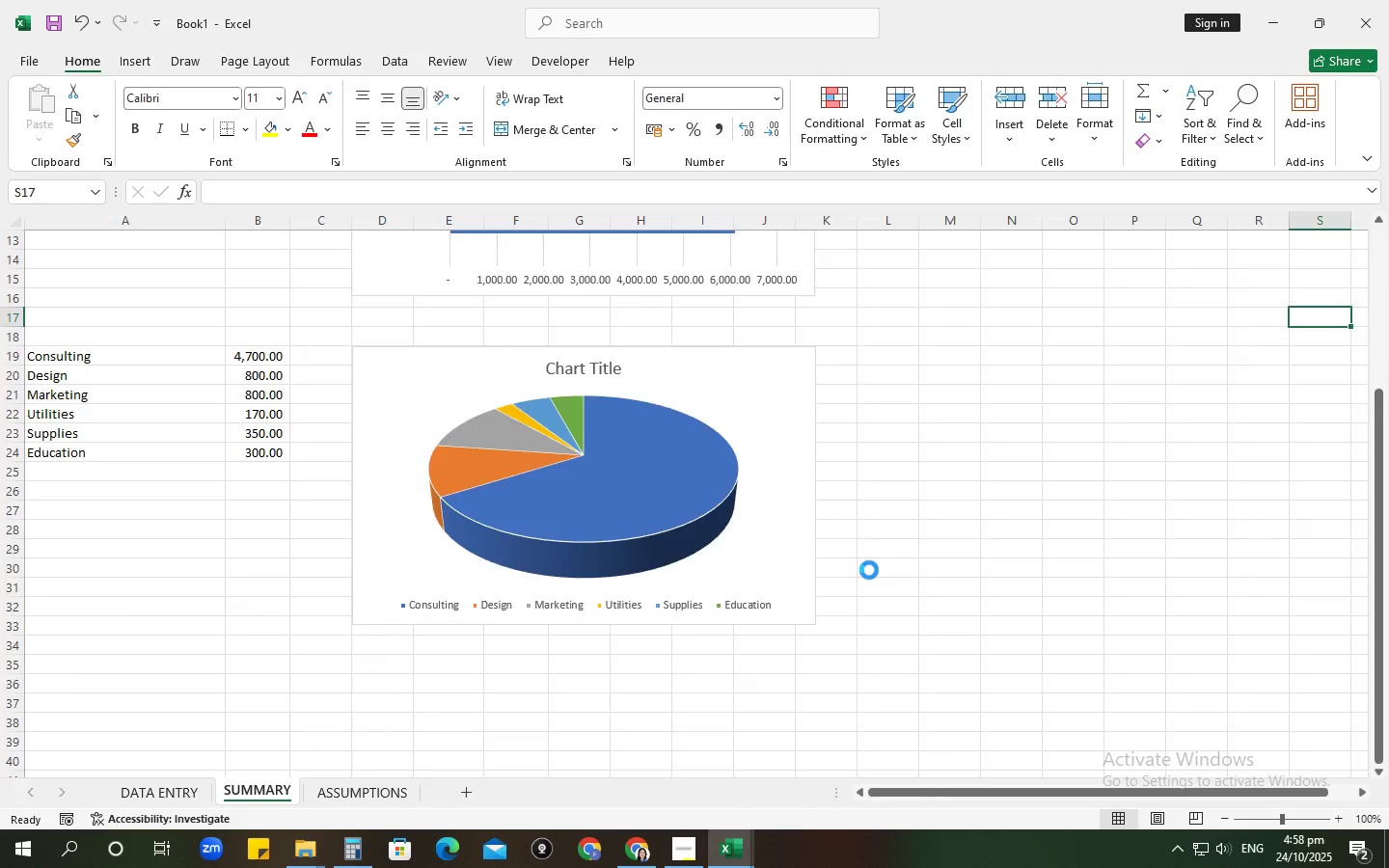 
key(Control+S)
 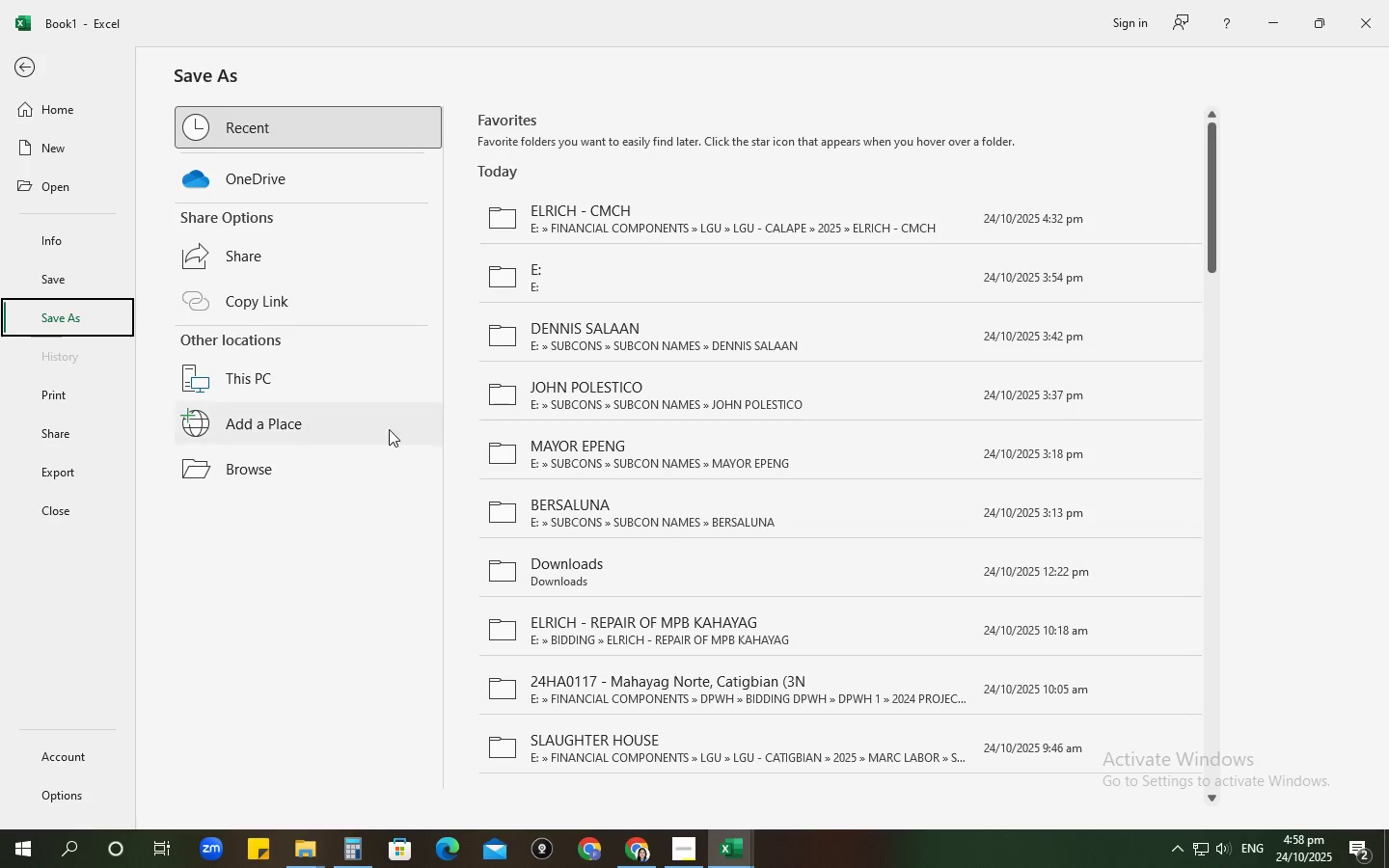 
left_click([225, 475])
 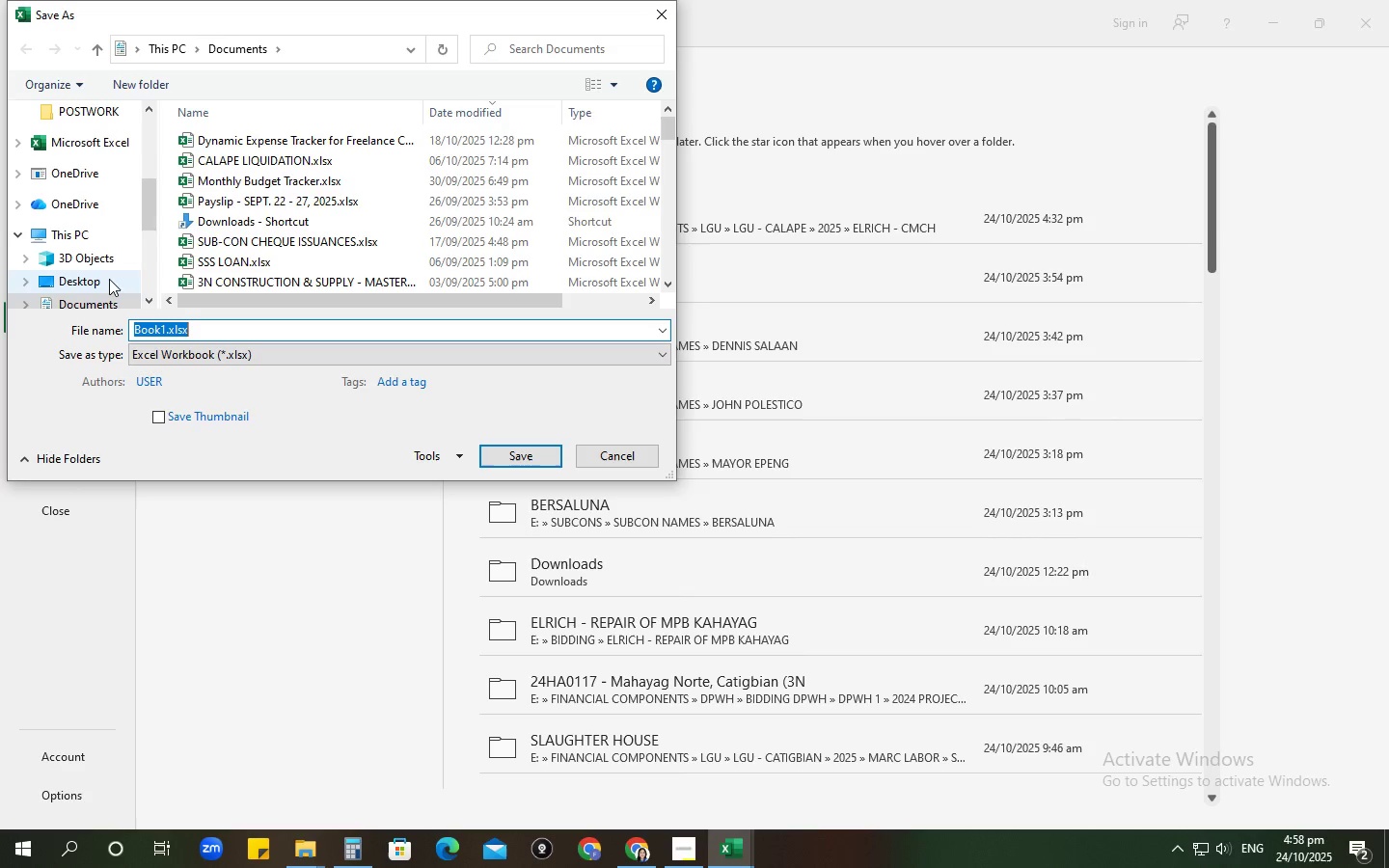 
left_click([110, 300])
 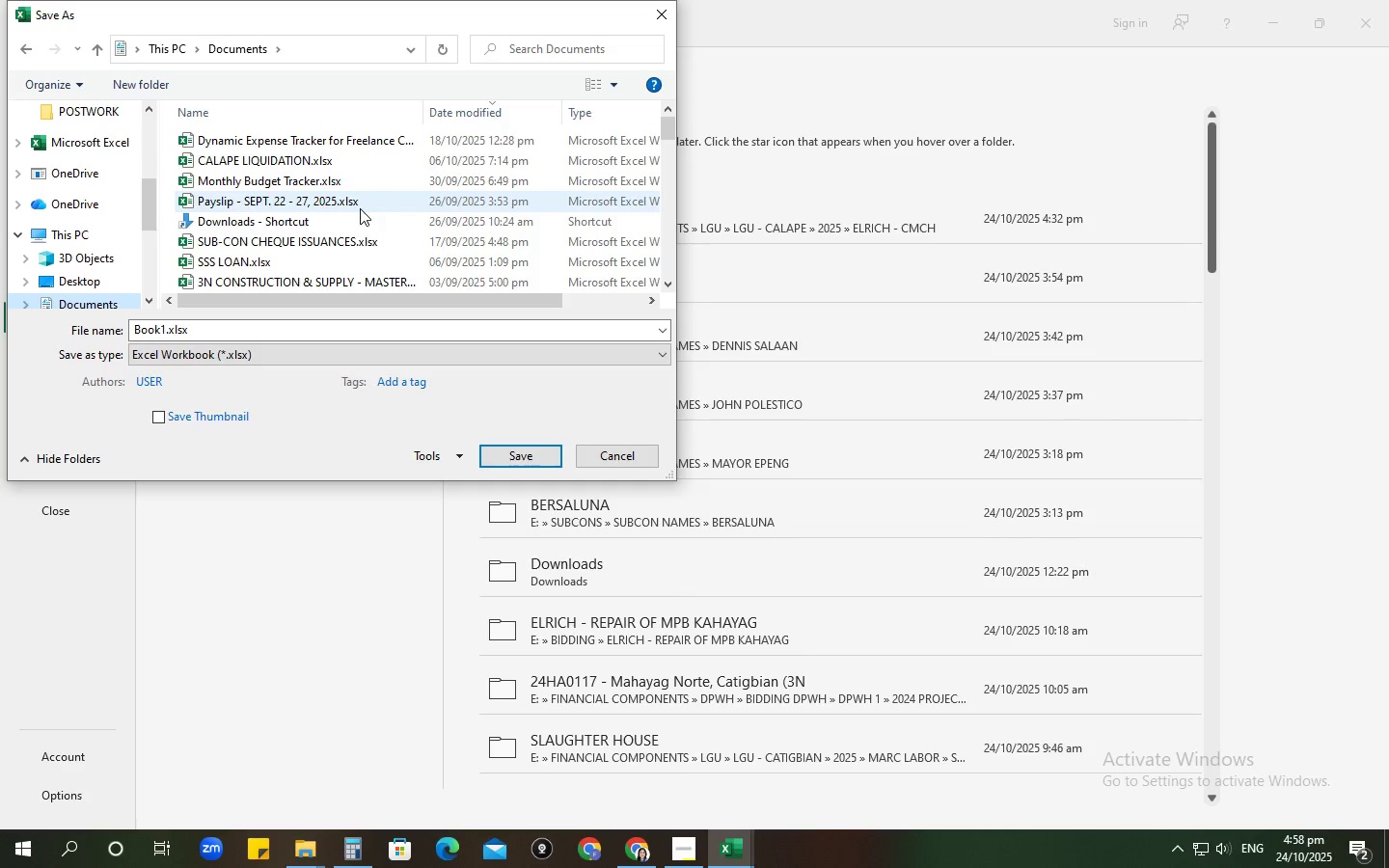 
scroll: coordinate [362, 208], scroll_direction: down, amount: 13.0
 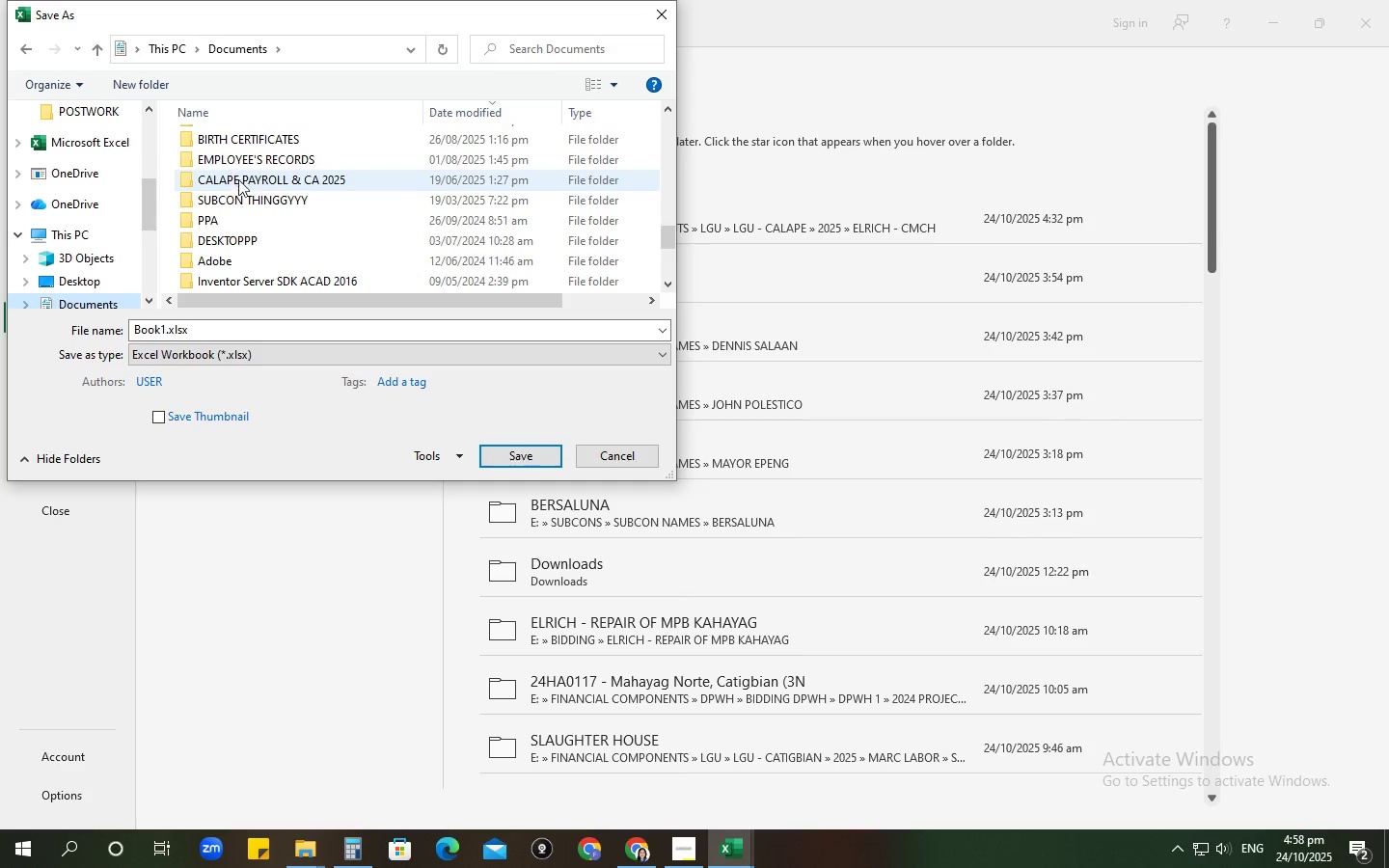 
scroll: coordinate [251, 190], scroll_direction: up, amount: 2.0
 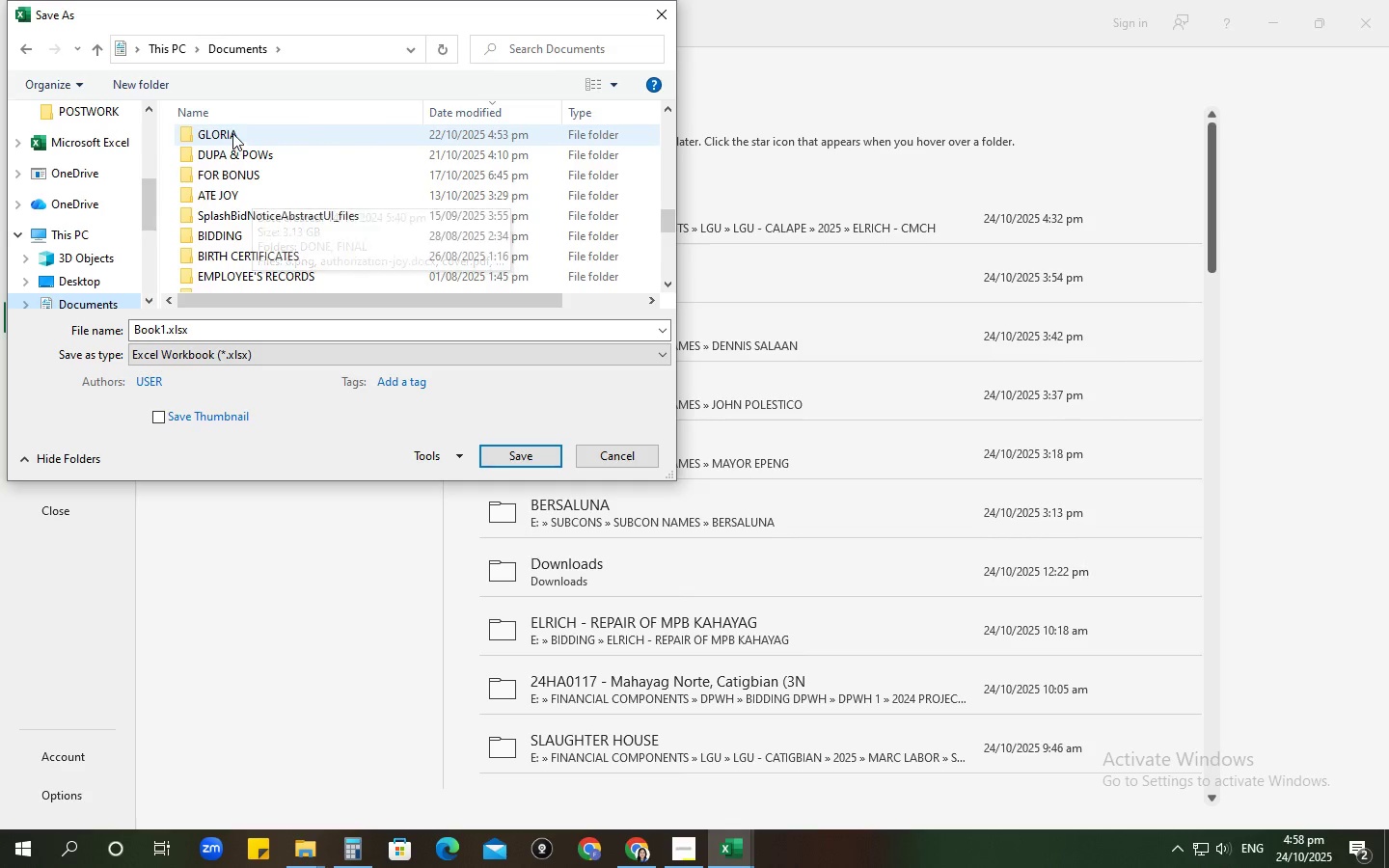 
double_click([232, 133])
 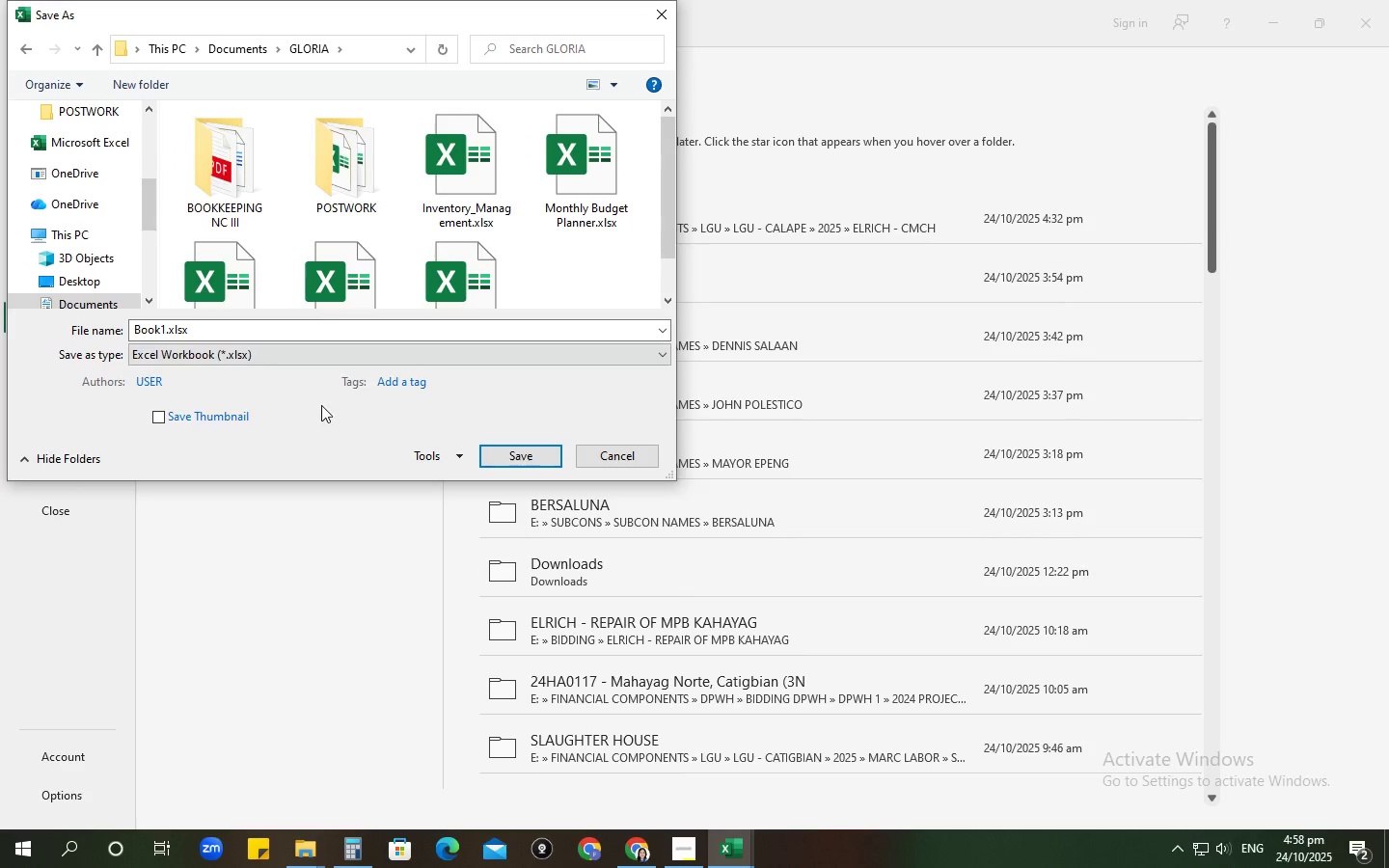 
left_click([221, 331])
 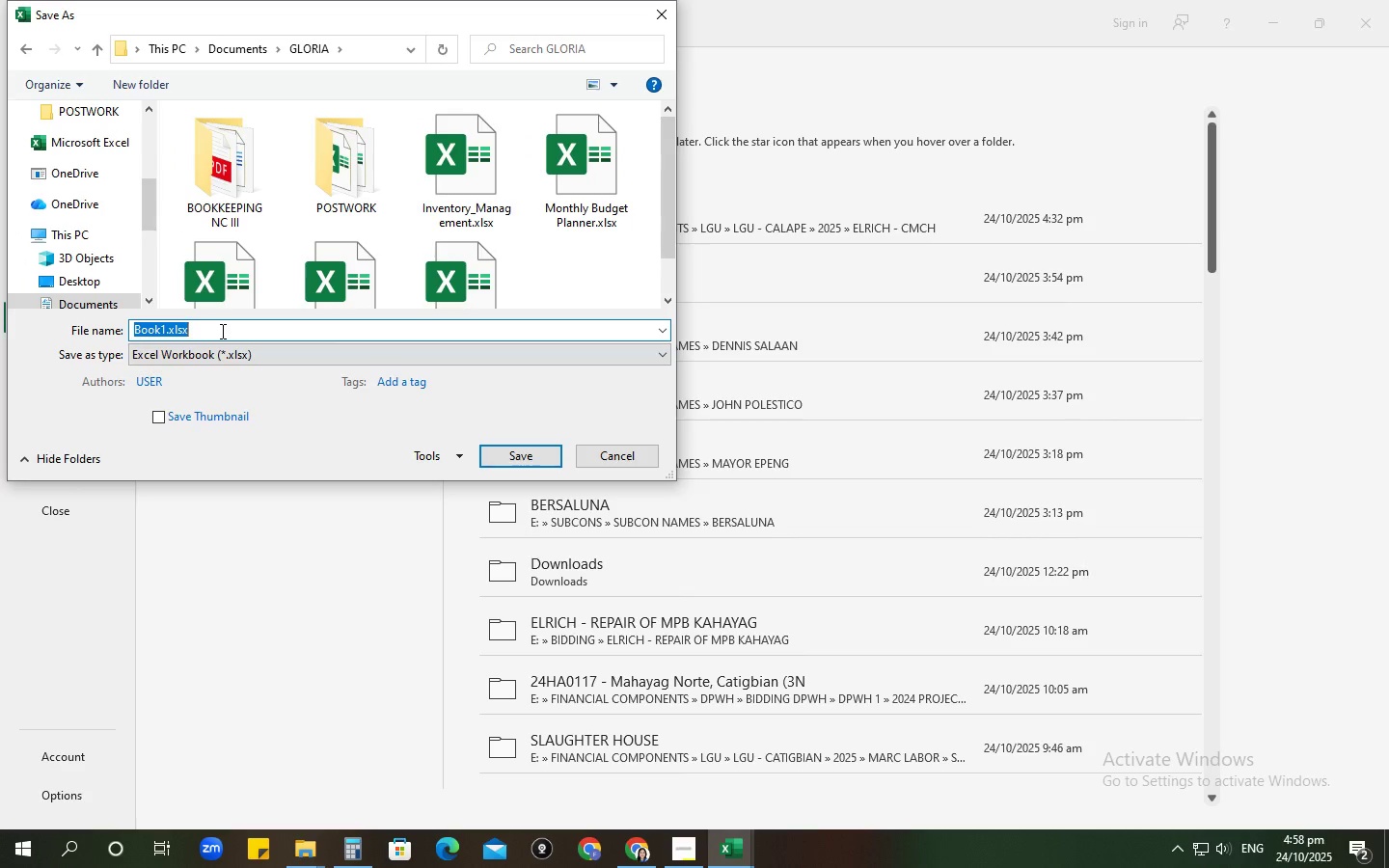 
type(montl)
key(Backspace)
type(Monthly_Expenses_Tracker)
 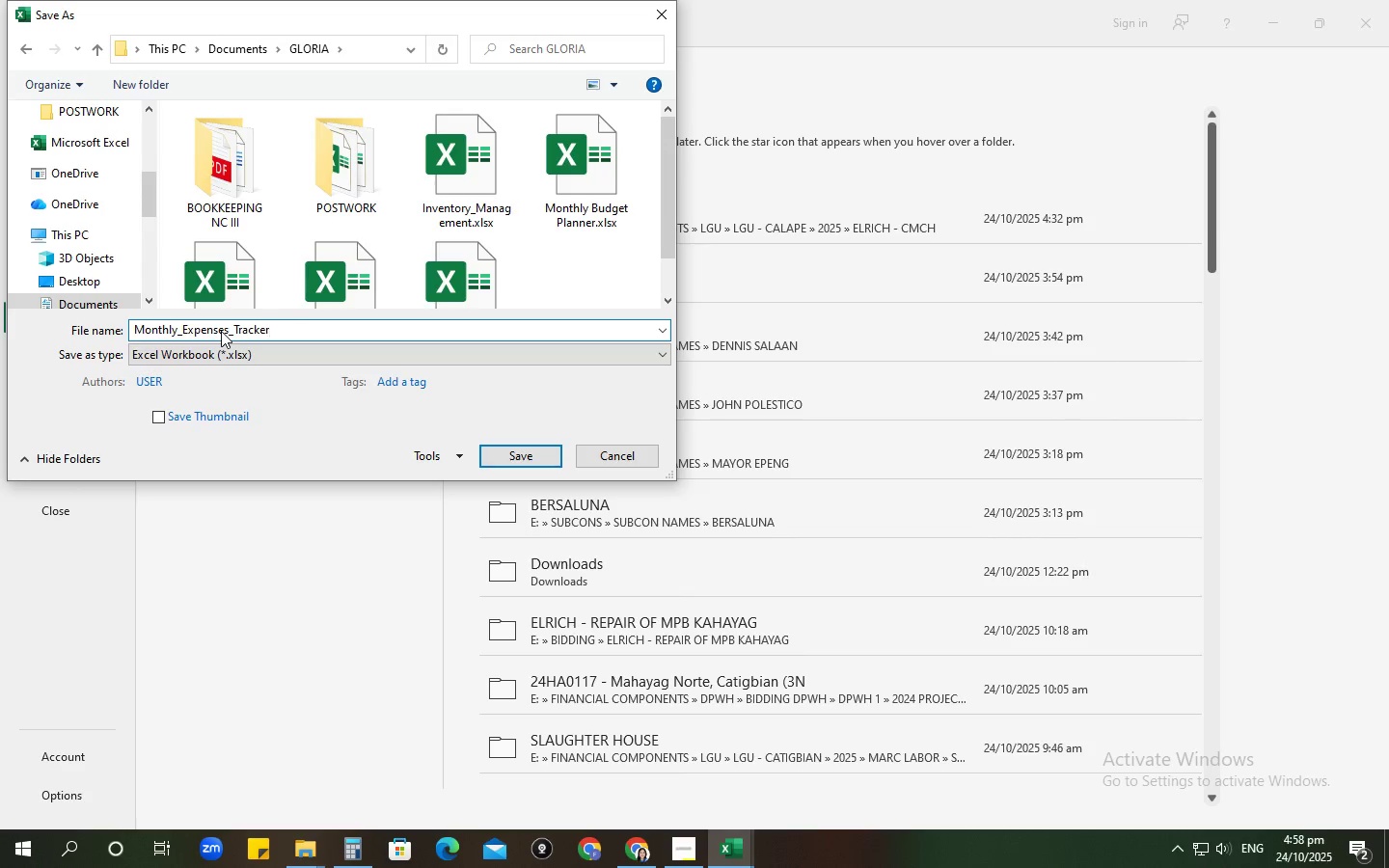 
hold_key(key=Enter, duration=0.31)
 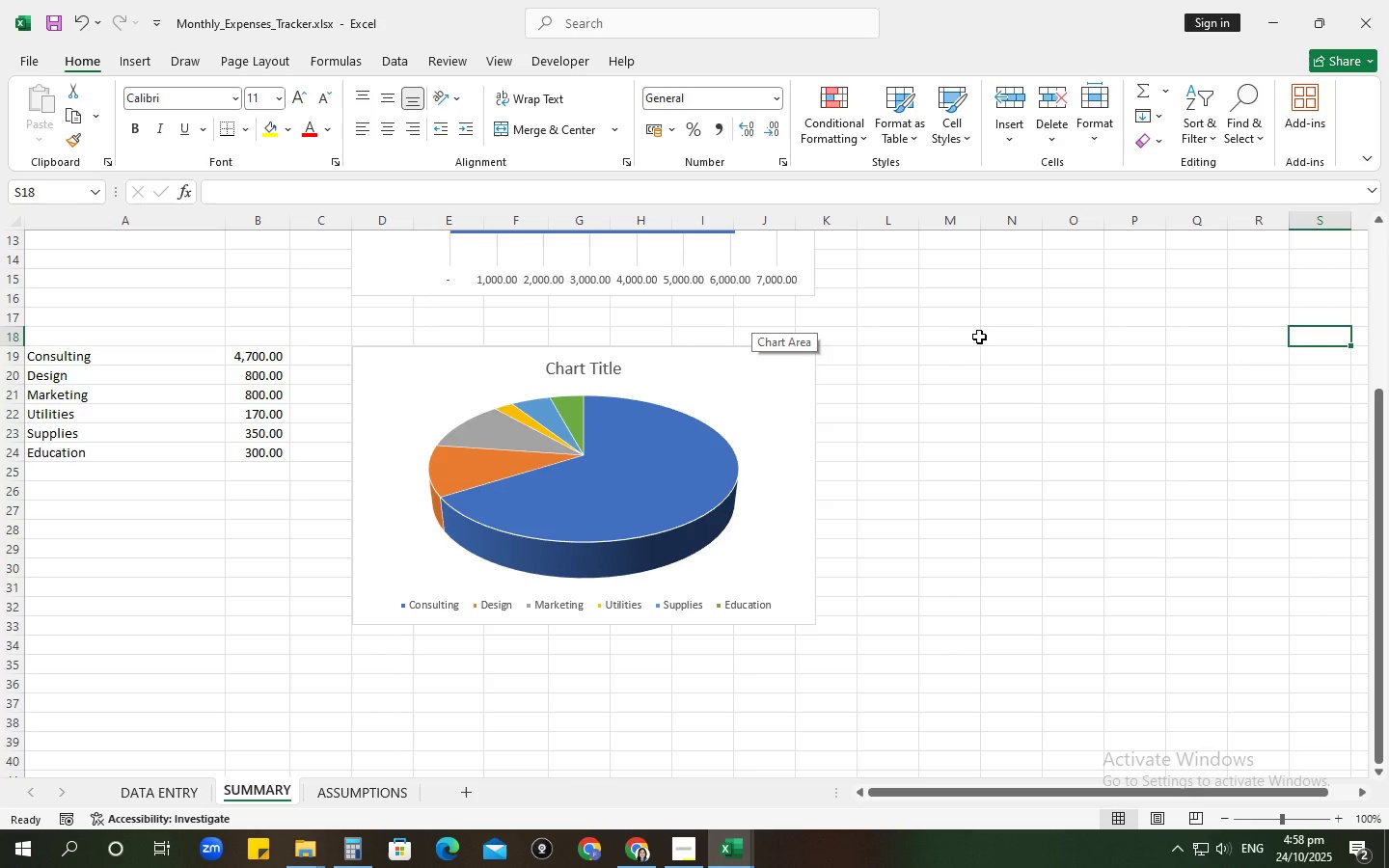 
wait(6.6)
 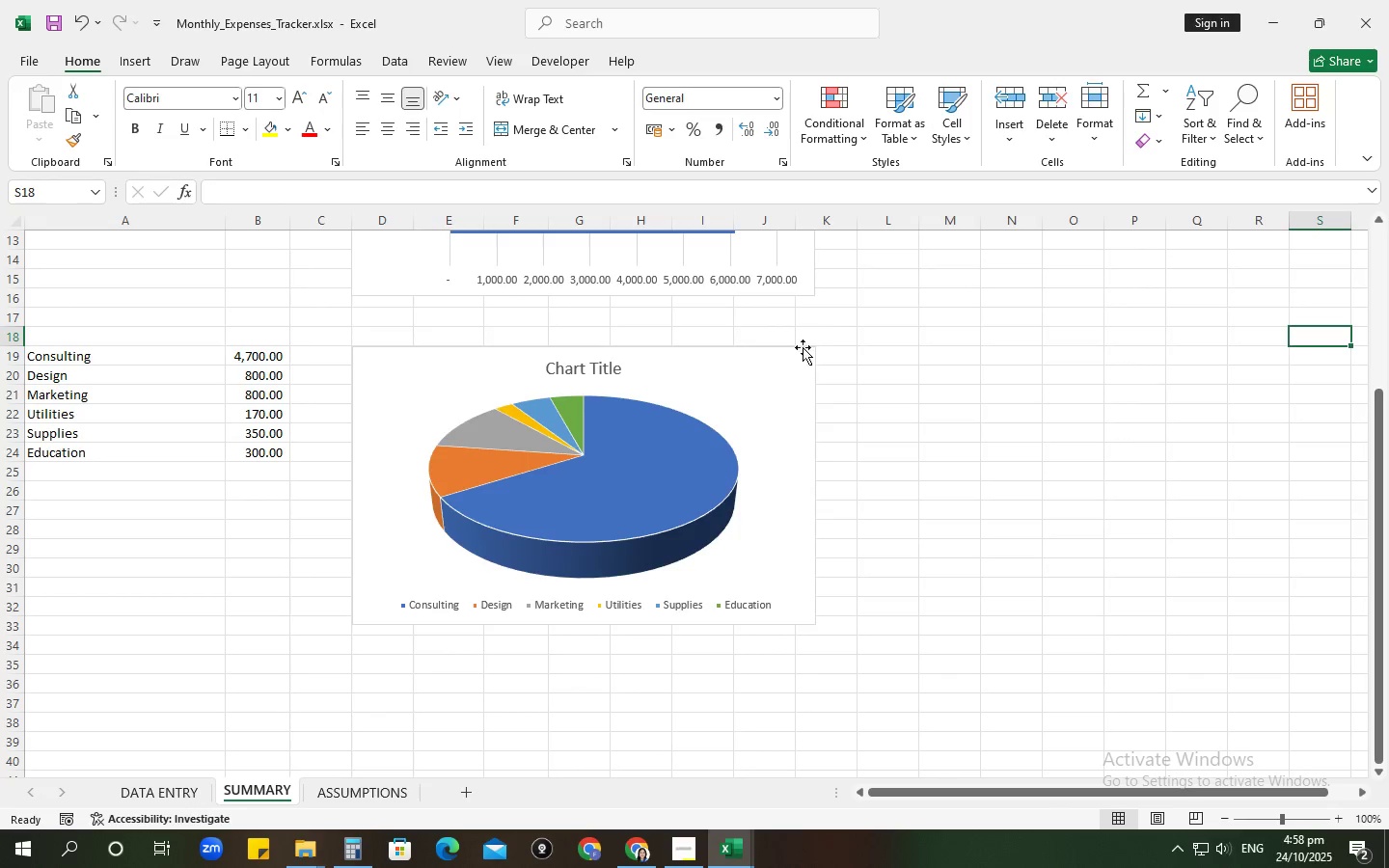 
key(Control+ControlLeft)
 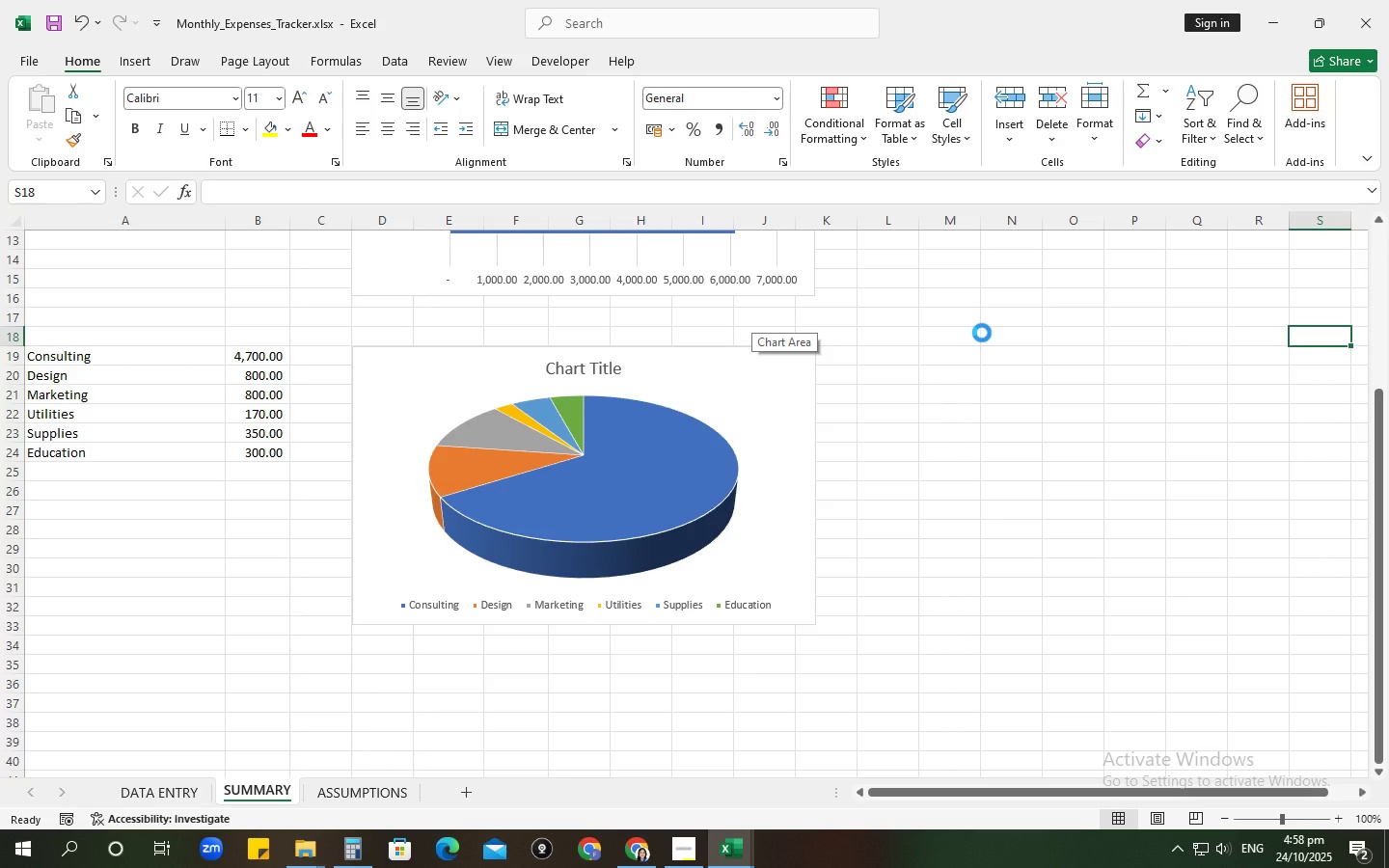 
key(Control+S)
 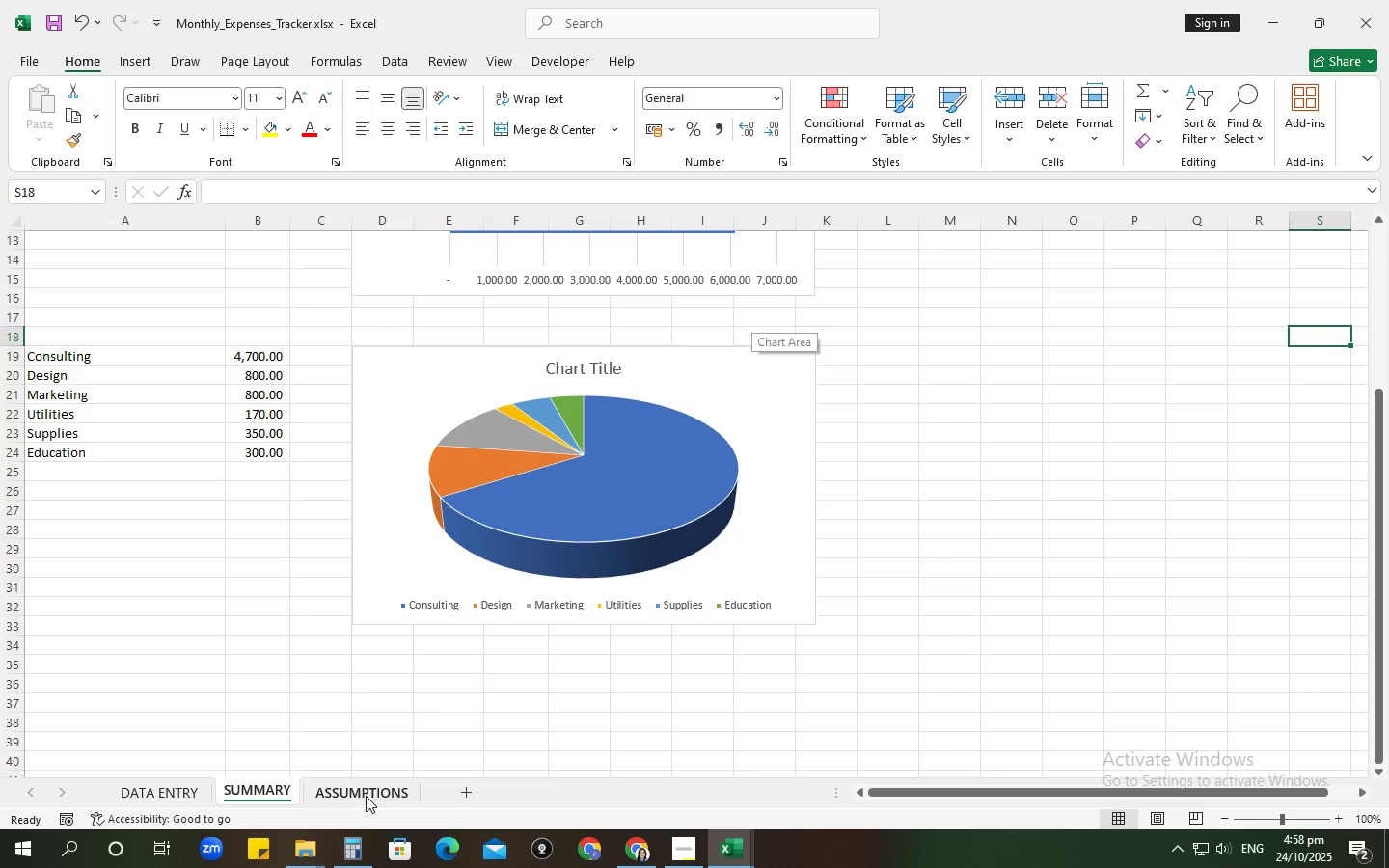 
left_click([366, 796])